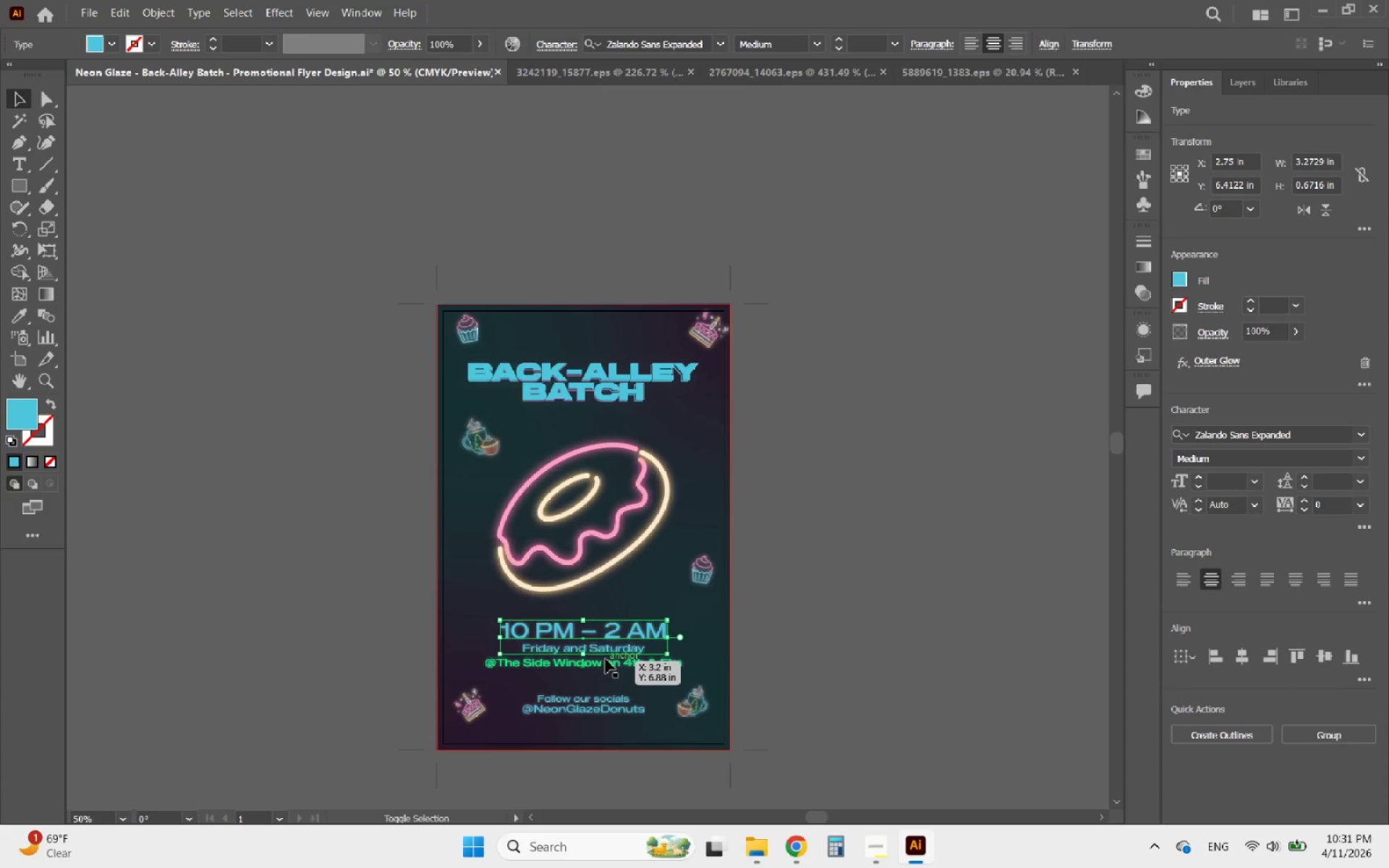 
left_click([606, 659])
 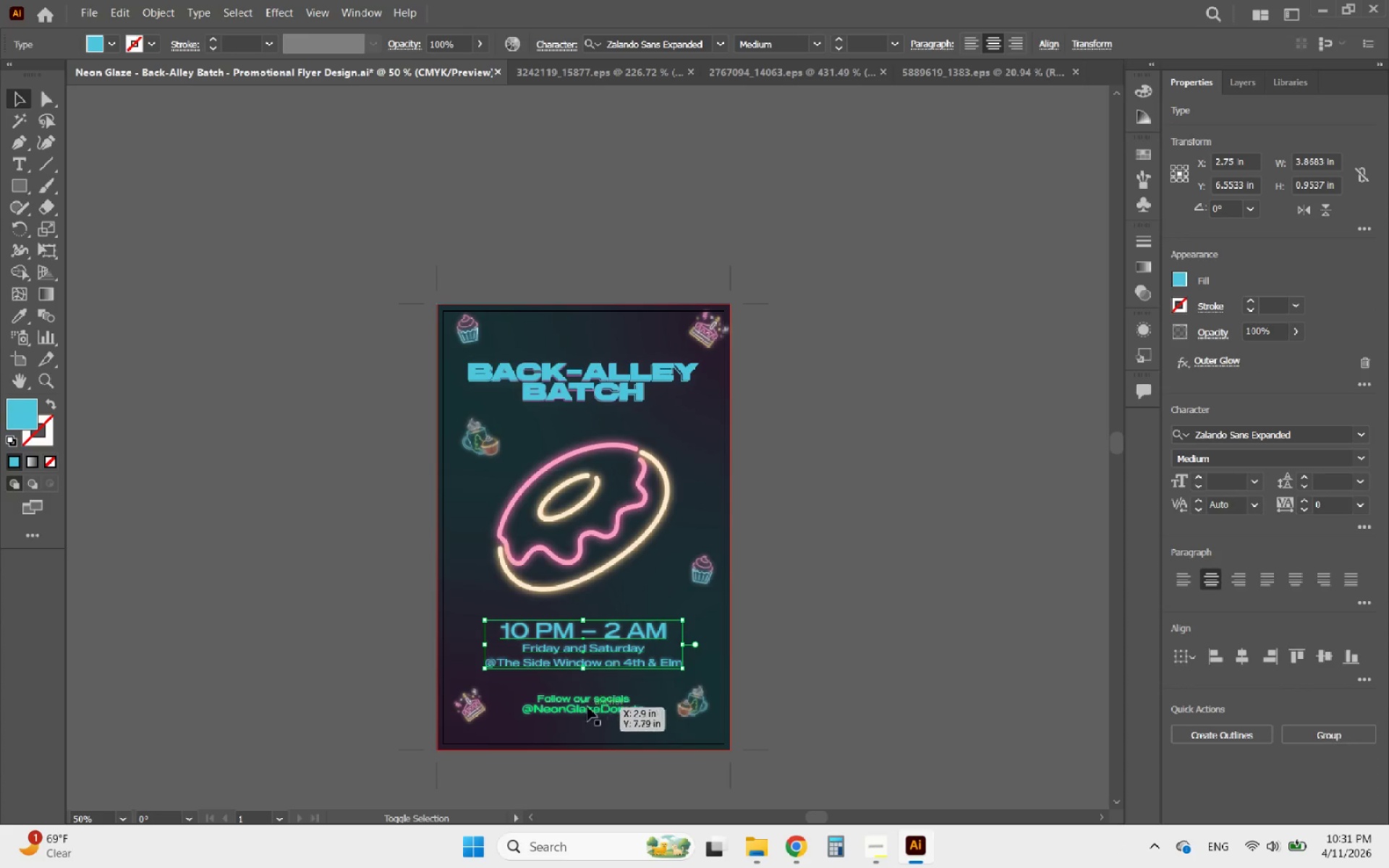 
left_click([587, 707])
 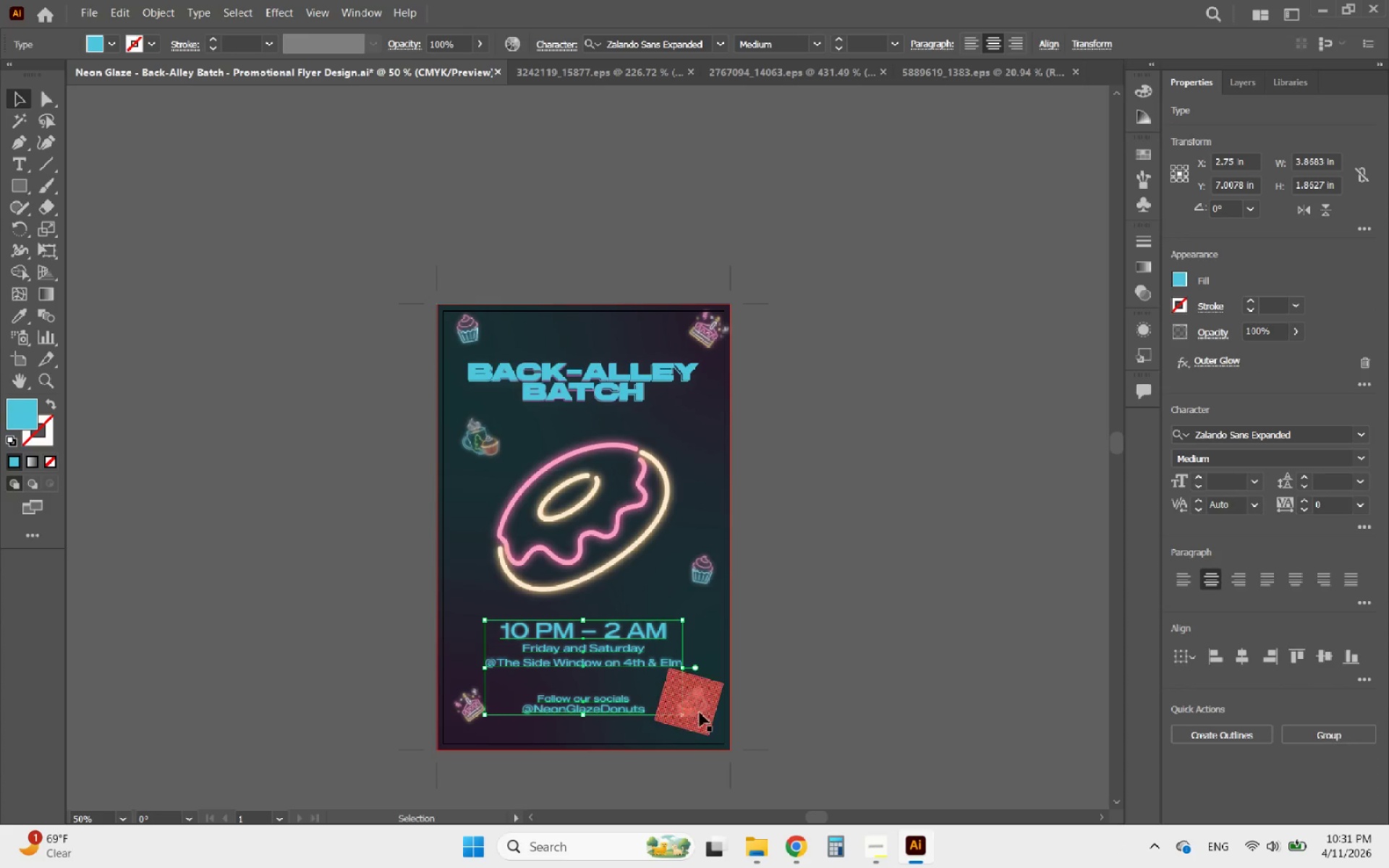 
hold_key(key=ShiftLeft, duration=1.62)
left_click([595, 698])
 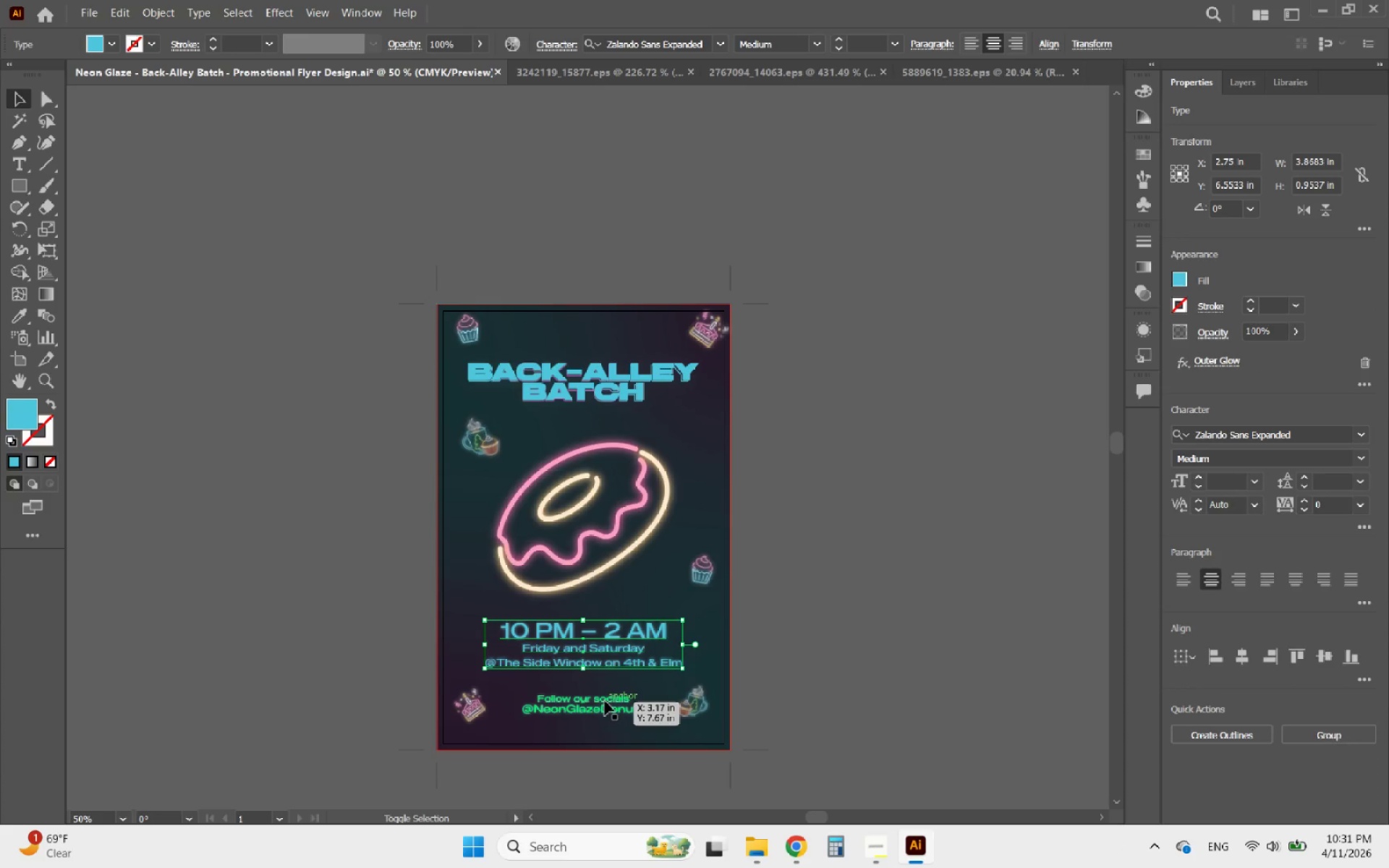 
left_click([605, 701])
 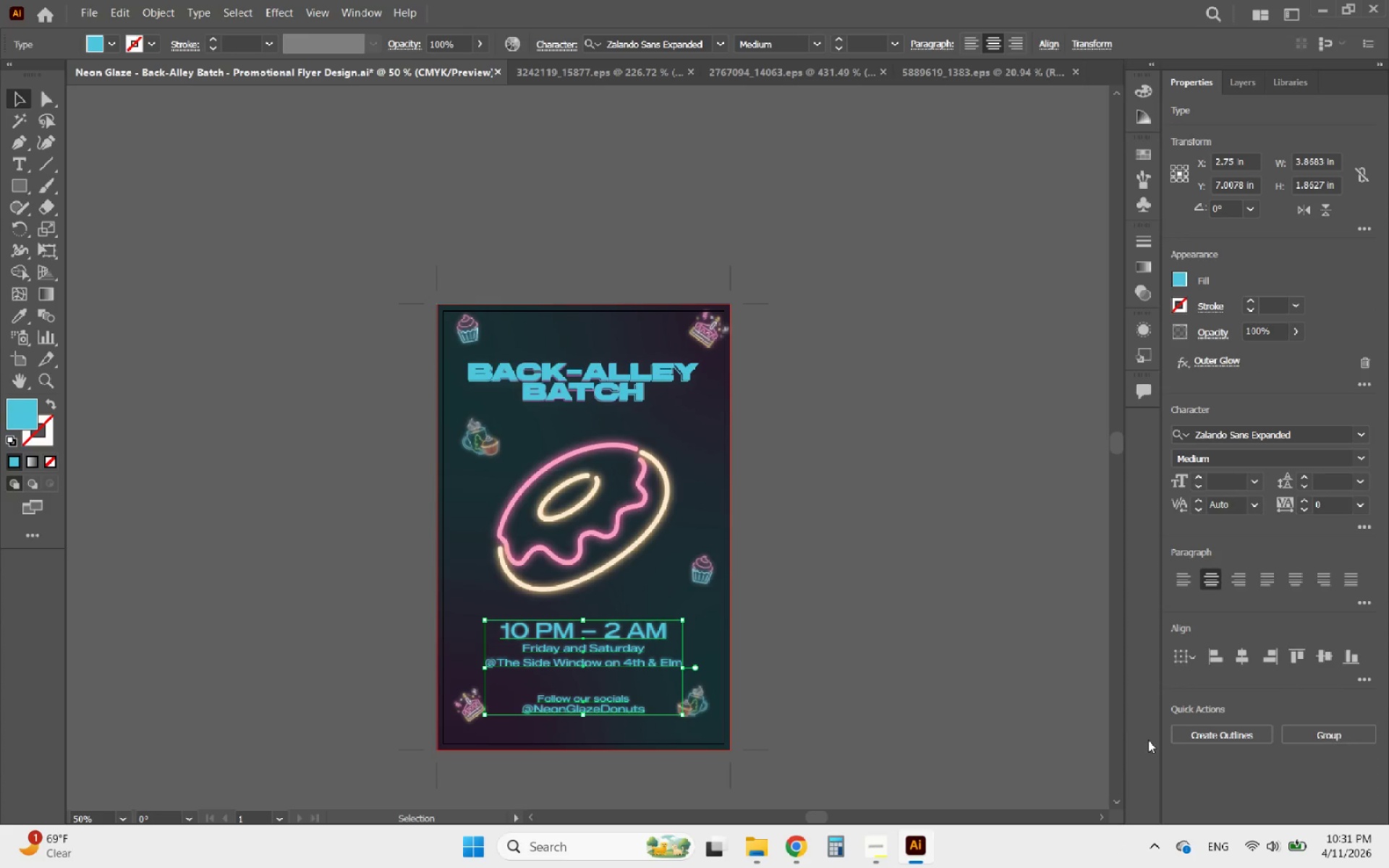 
left_click([1197, 730])
 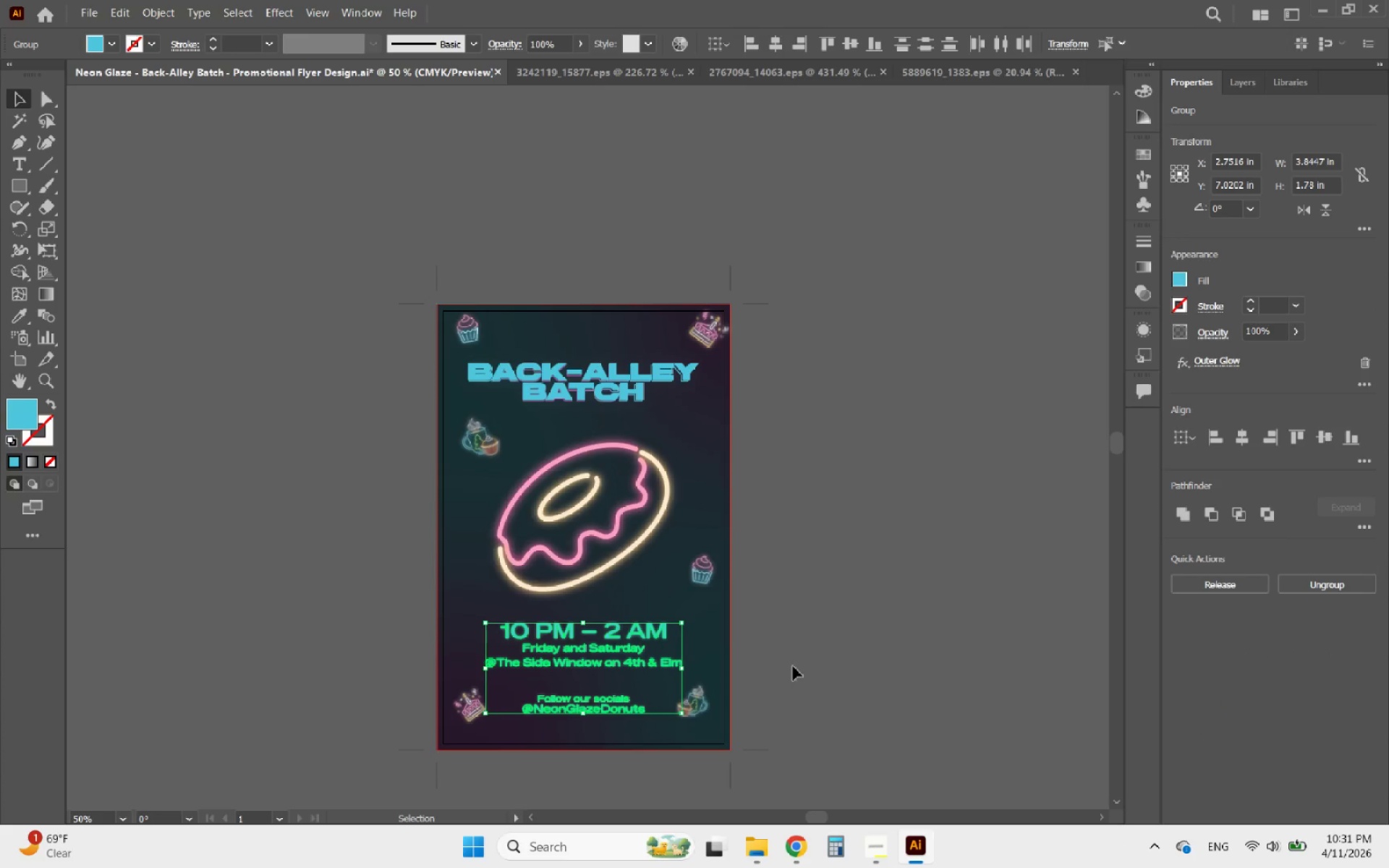 
left_click([798, 659])
 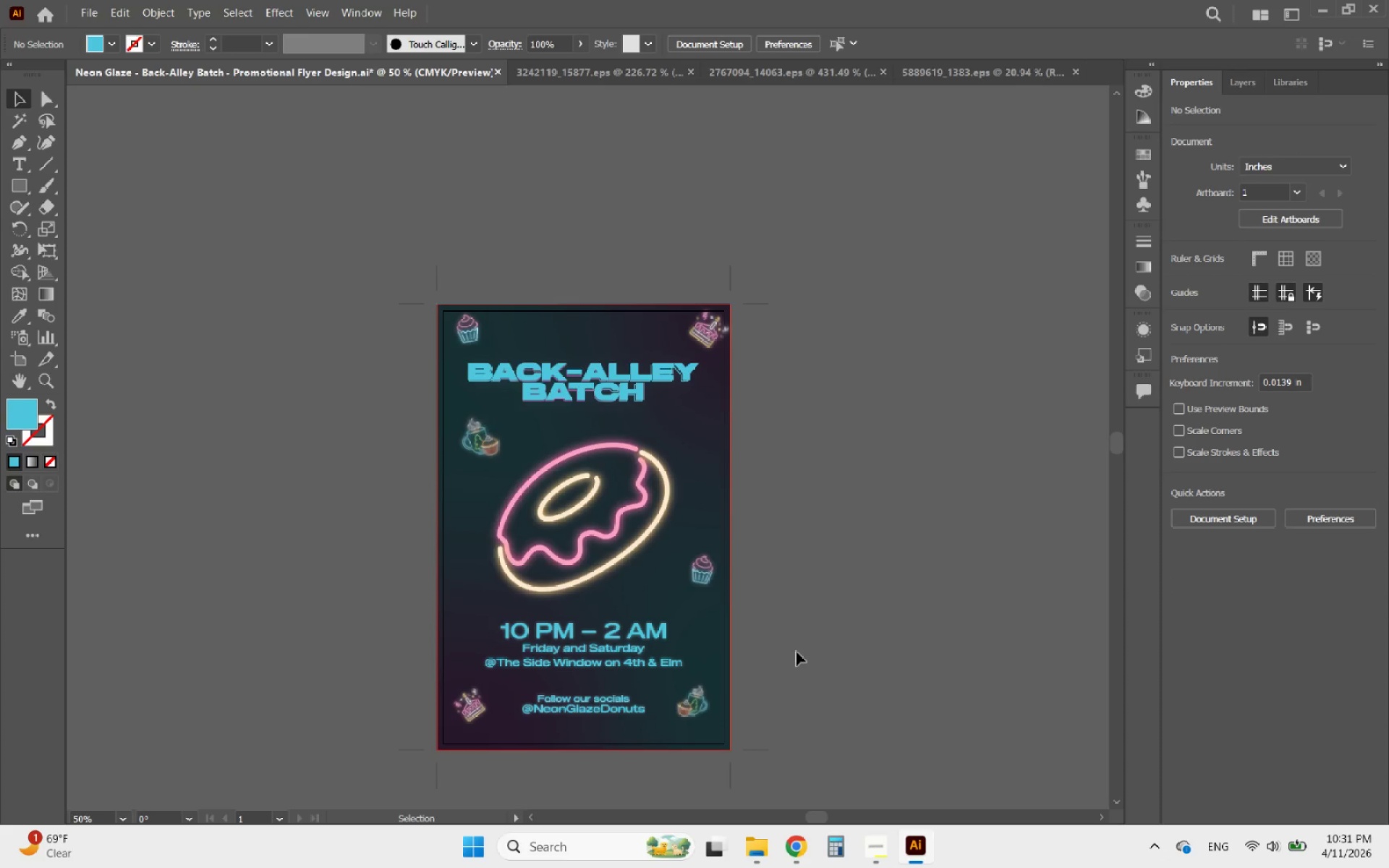 
hold_key(key=AltLeft, duration=1.49)
scroll: coordinate [689, 500], scroll_direction: up, amount: 2.0
 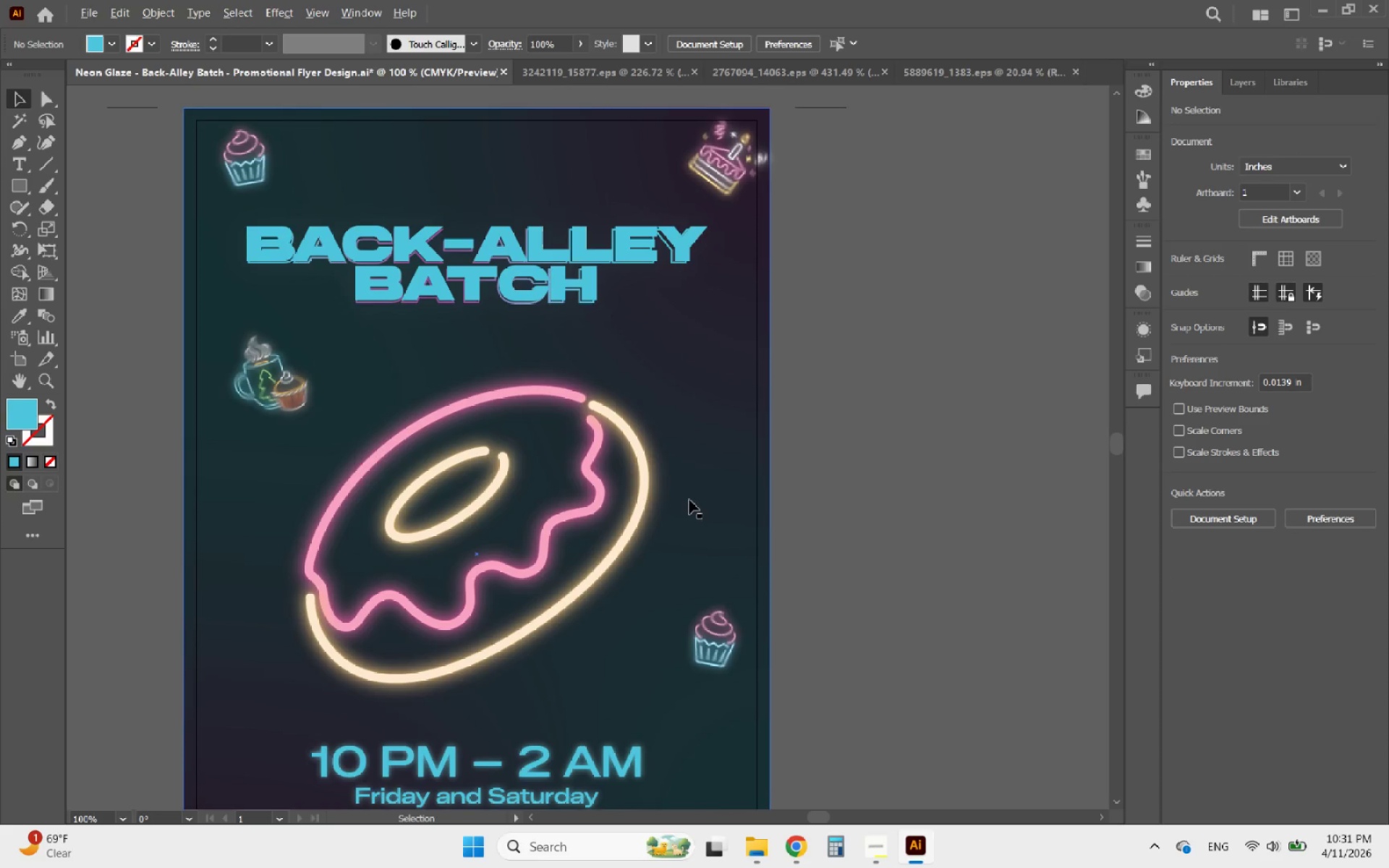 
scroll: coordinate [660, 475], scroll_direction: down, amount: 4.0
 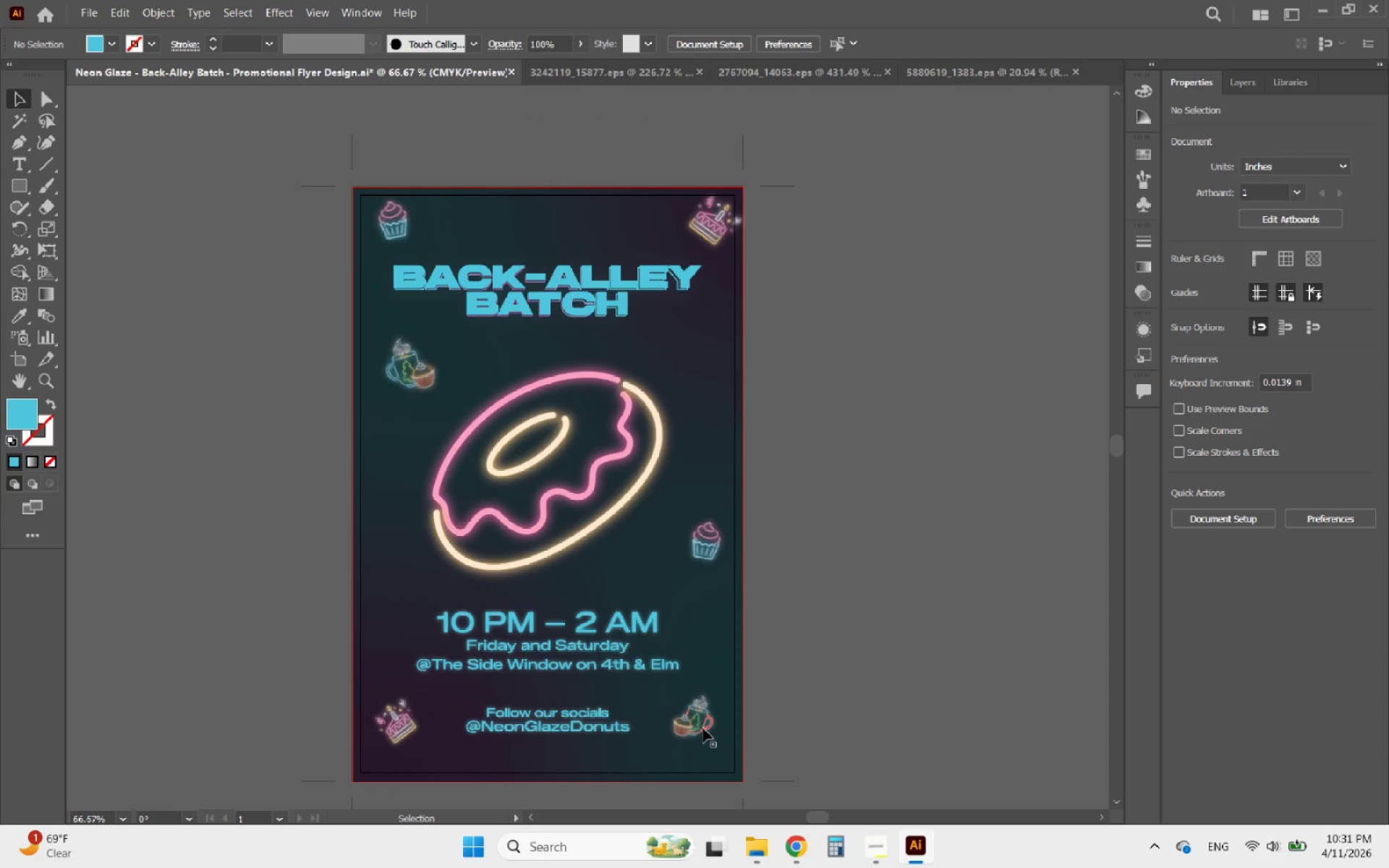 
wait(5.11)
 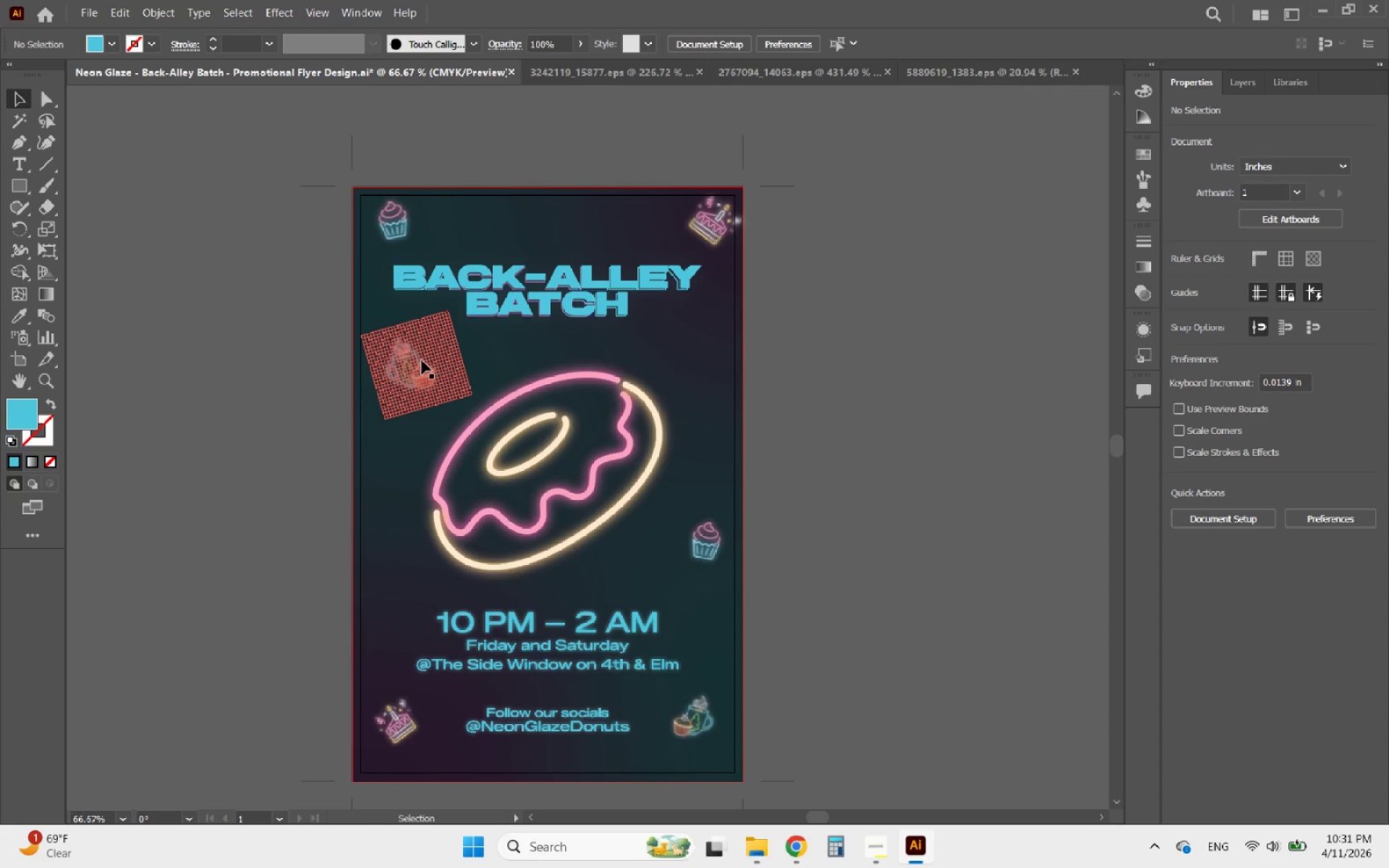 
left_click([703, 728])
 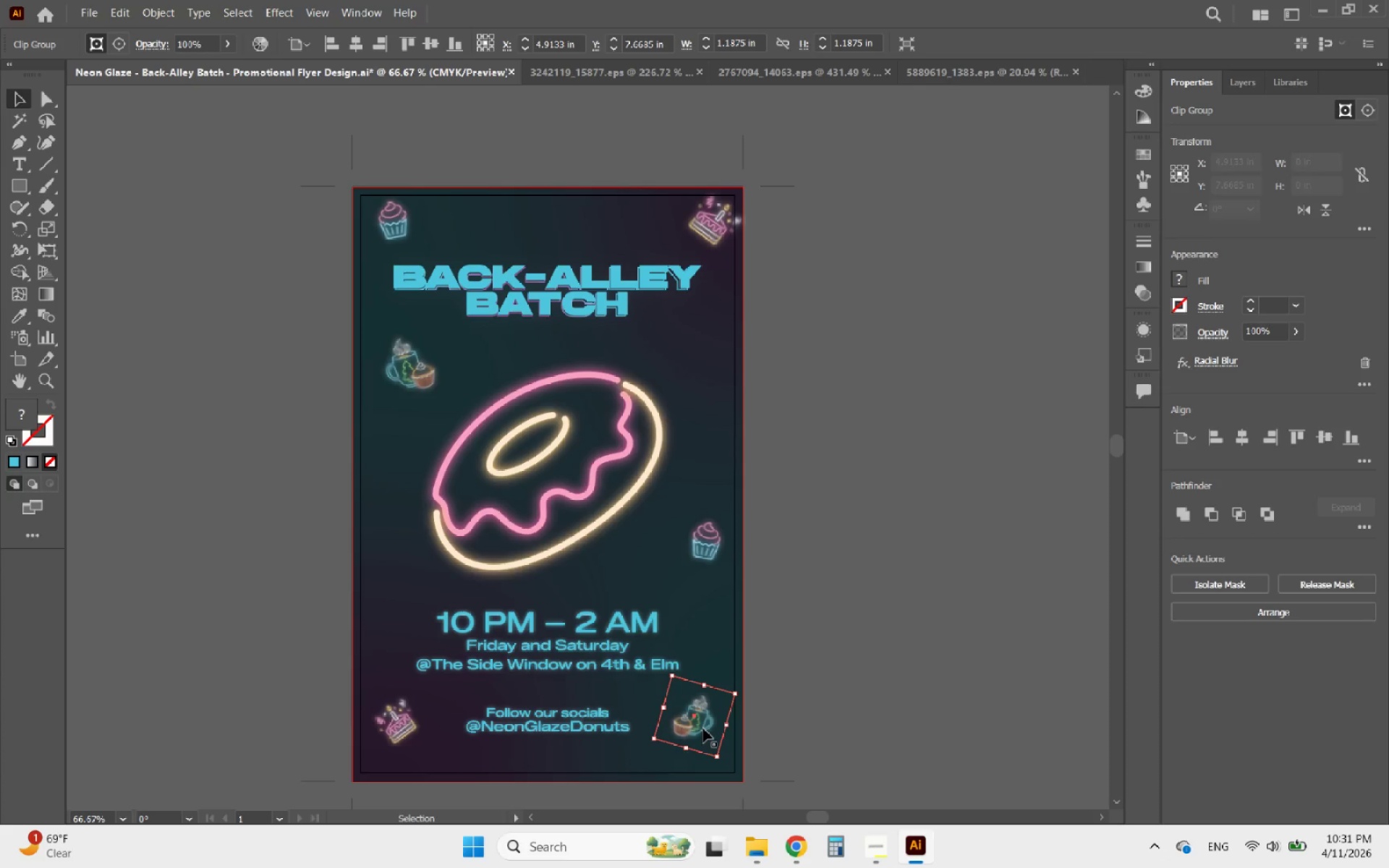 
hold_key(key=AltLeft, duration=1.22)
 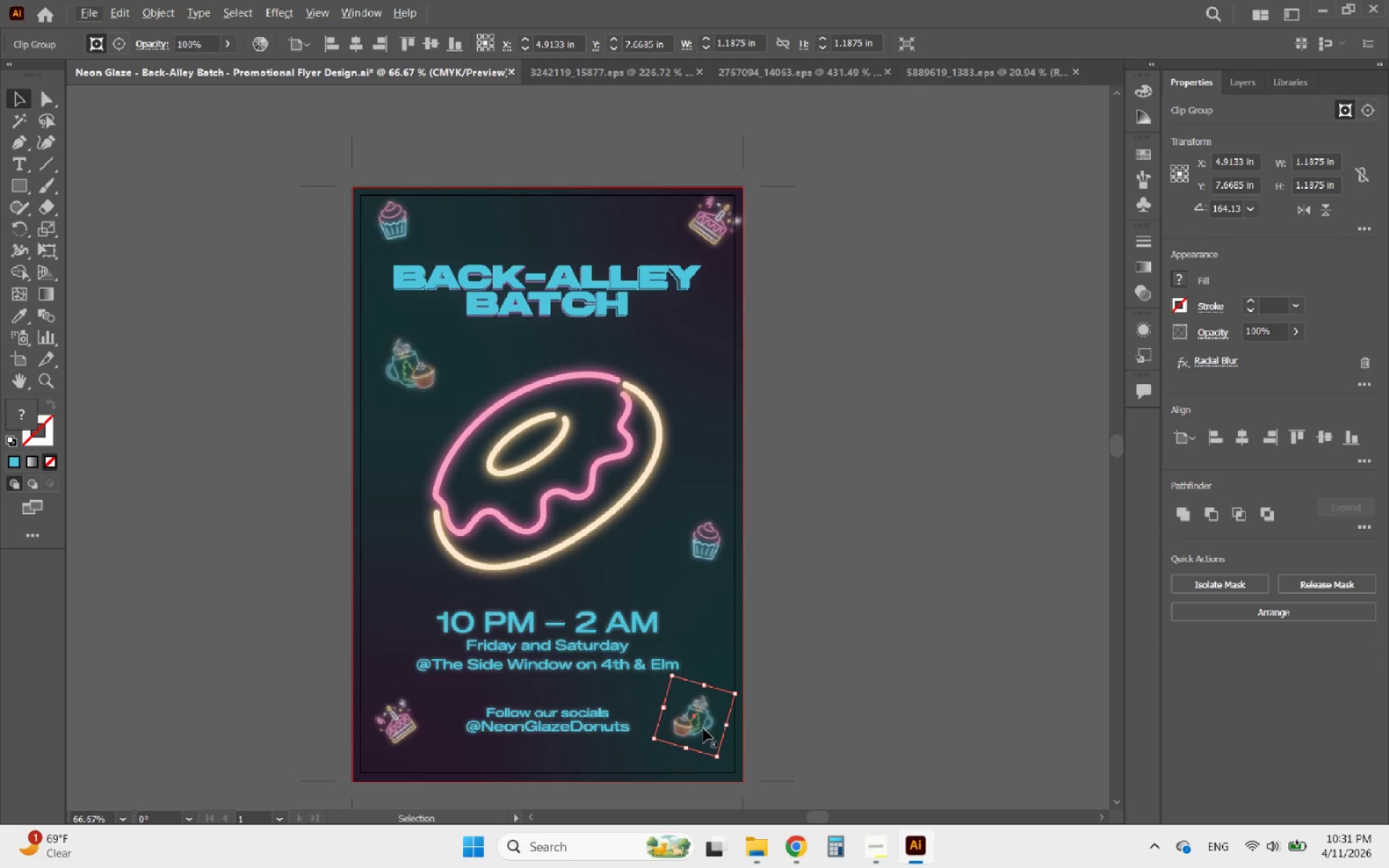 
left_click([799, 602])
 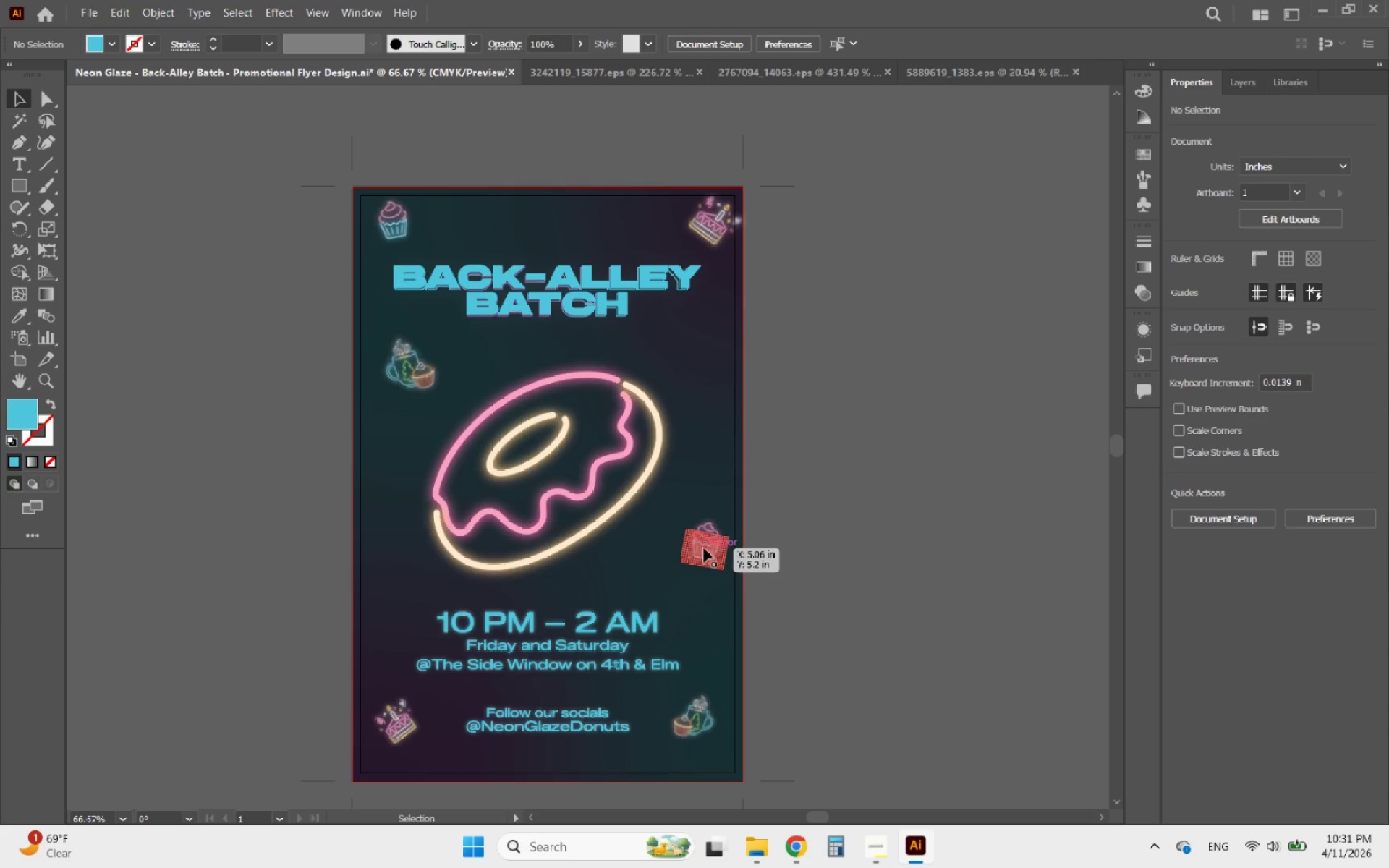 
left_click_drag(start_coordinate=[704, 548], to_coordinate=[395, 559])
 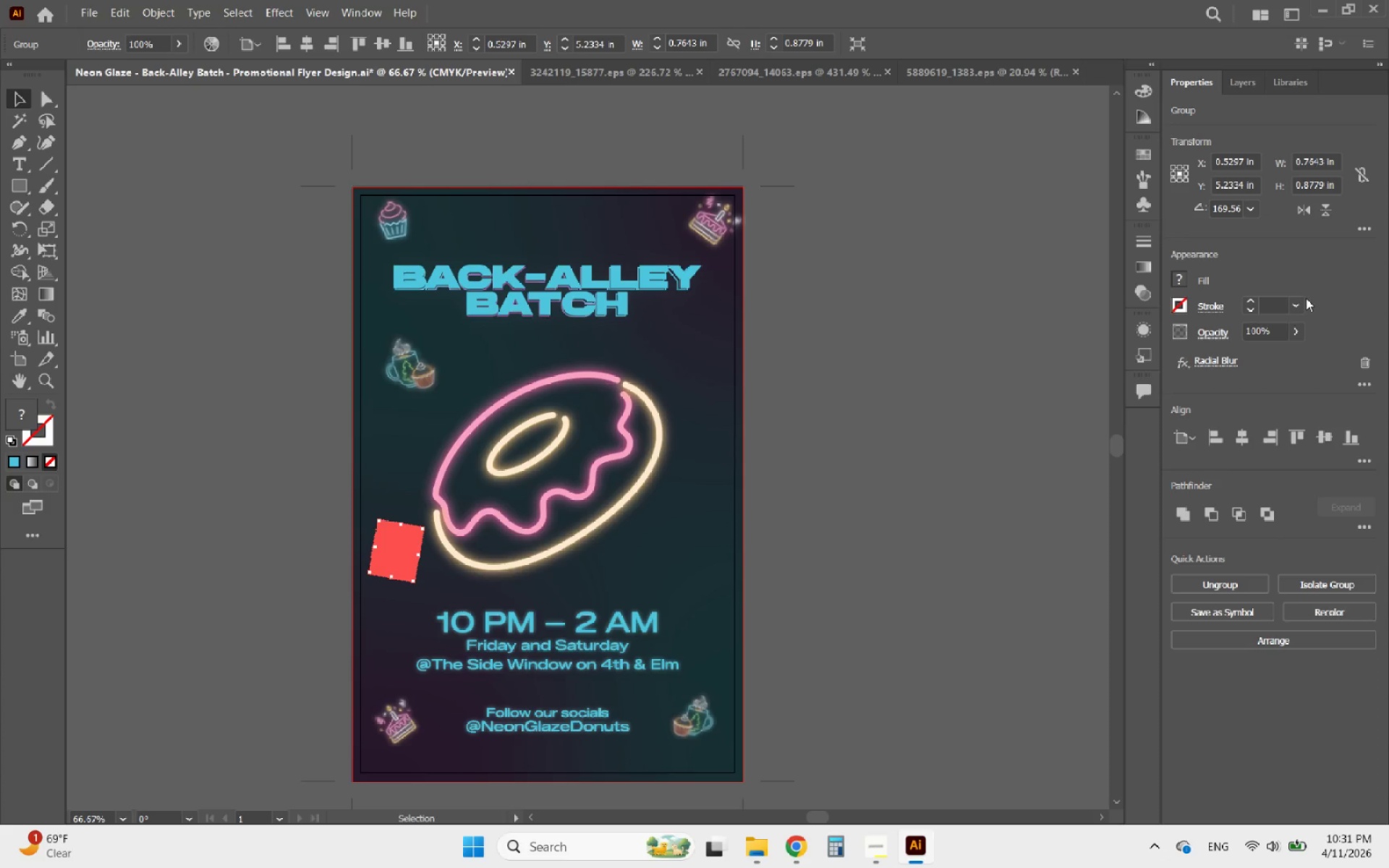 
left_click([1307, 212])
 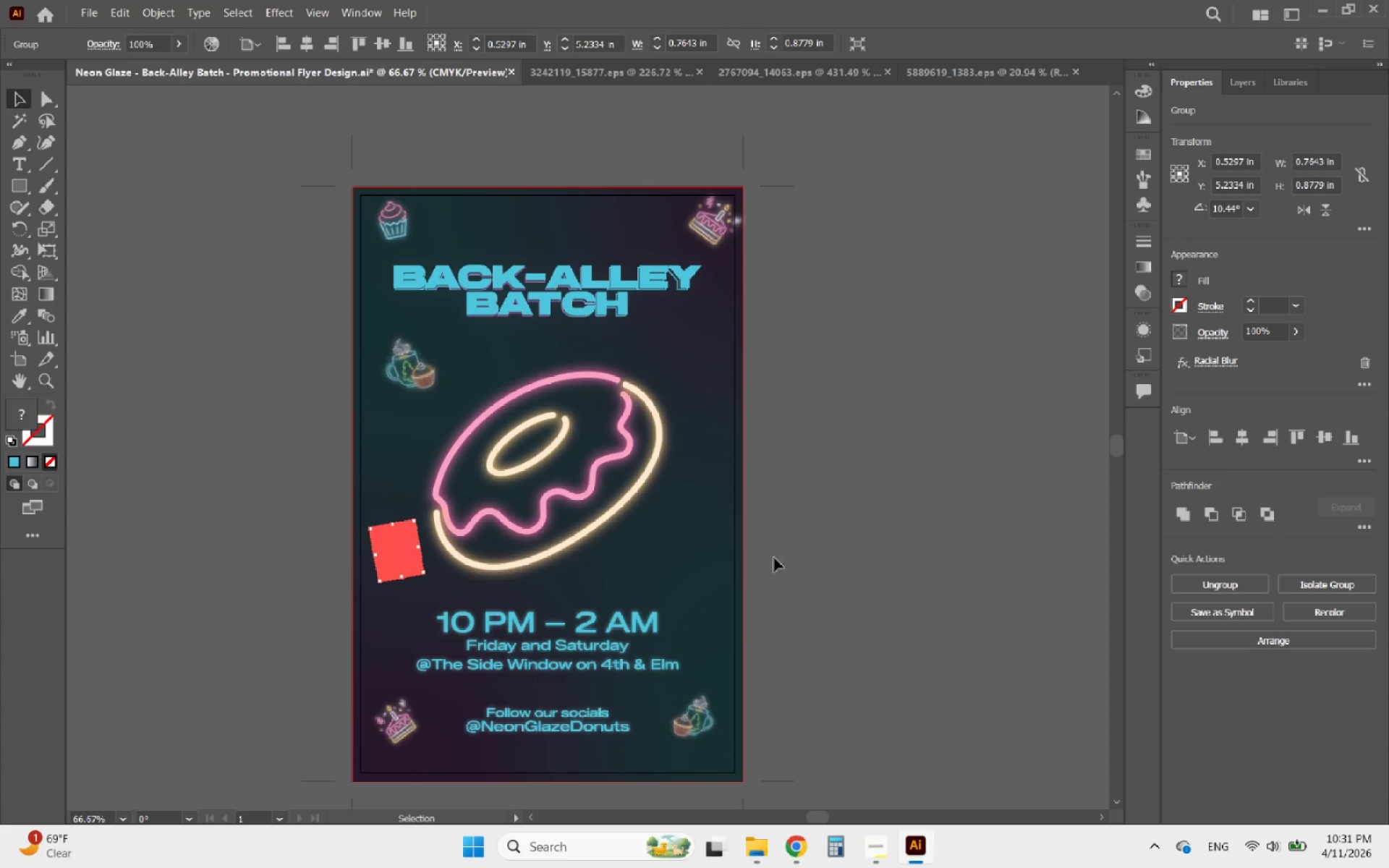 
left_click([805, 590])
 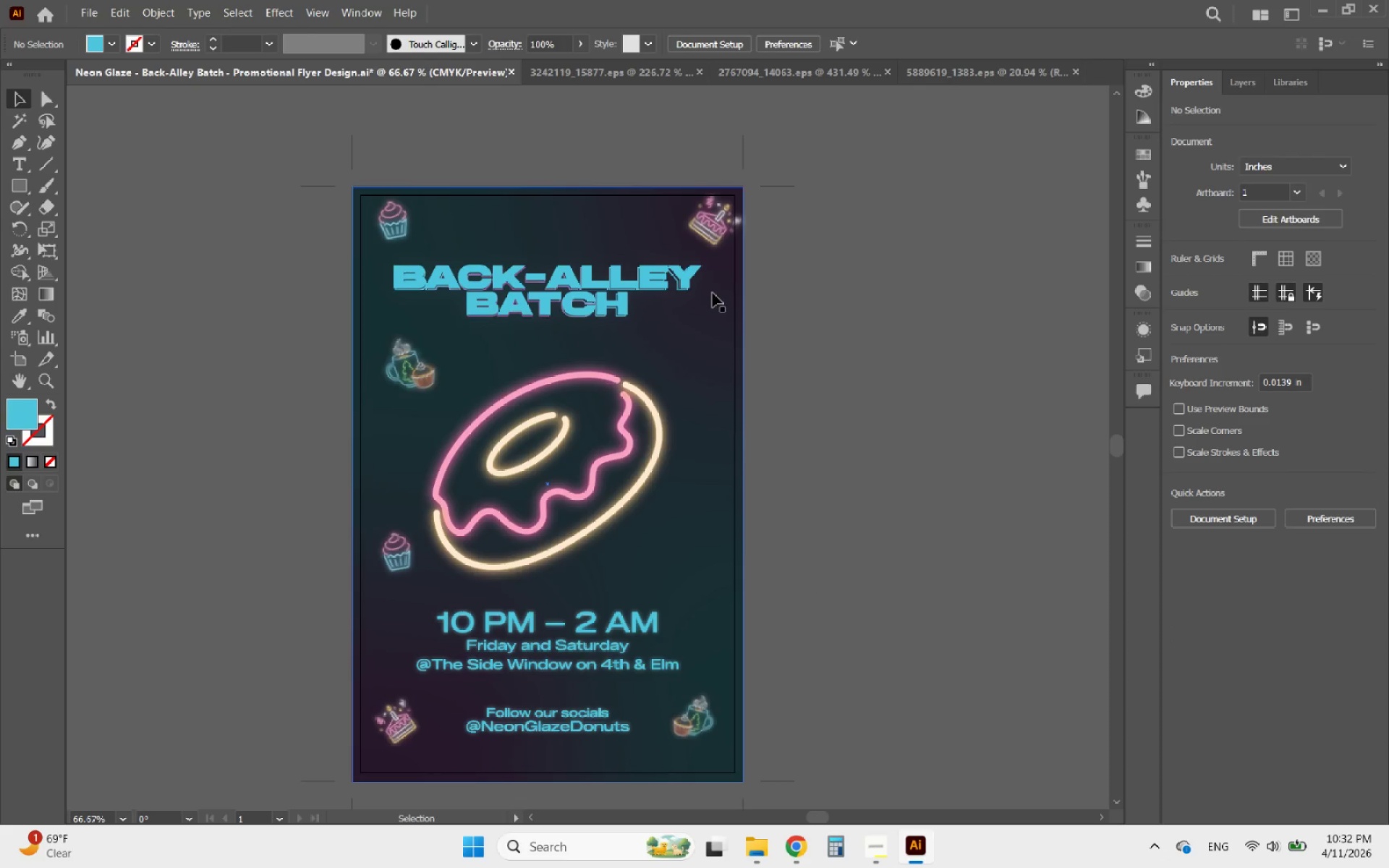 
left_click([726, 243])
 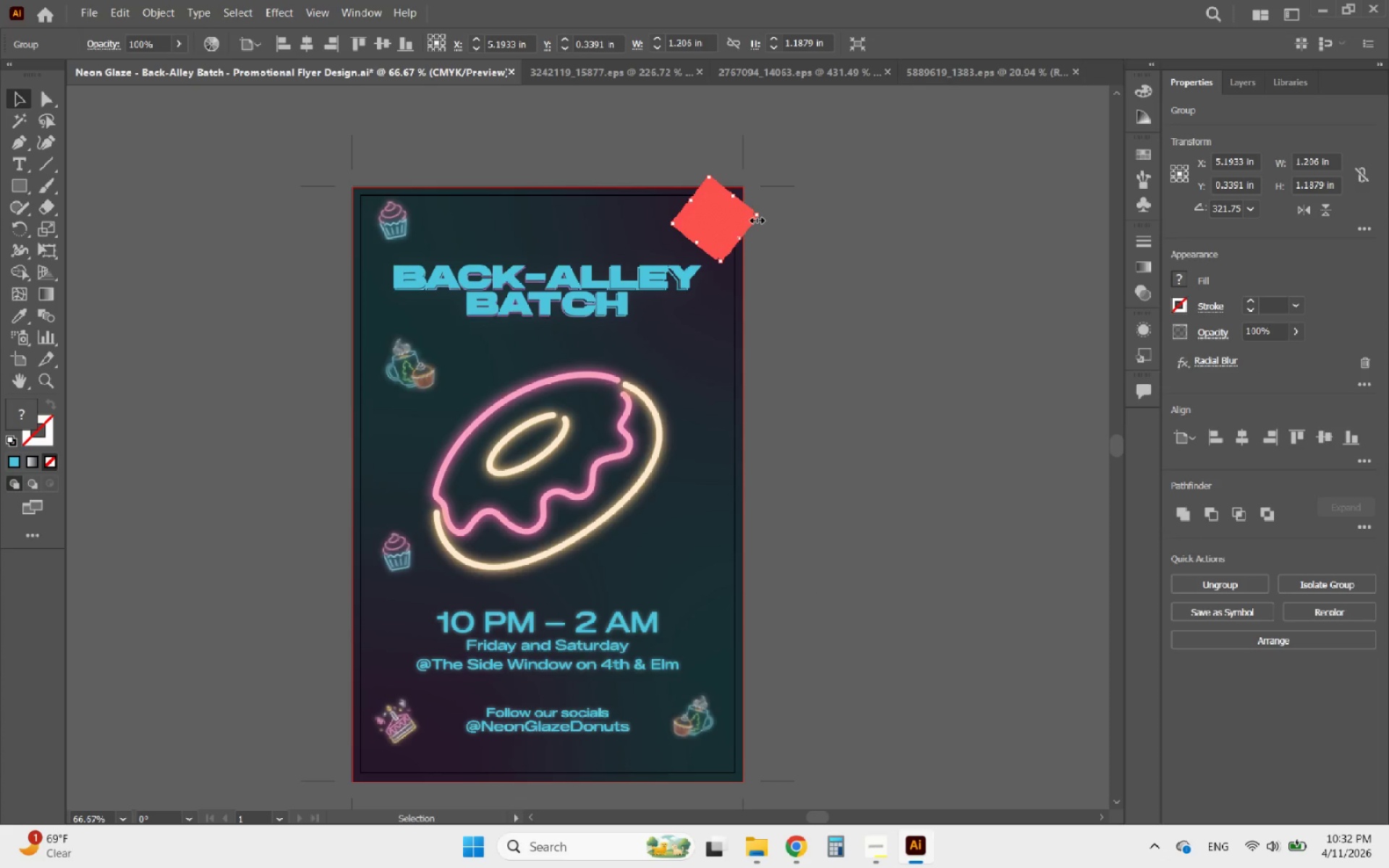 
hold_key(key=ShiftLeft, duration=2.06)
left_click_drag(start_coordinate=[755, 218], to_coordinate=[749, 219])
 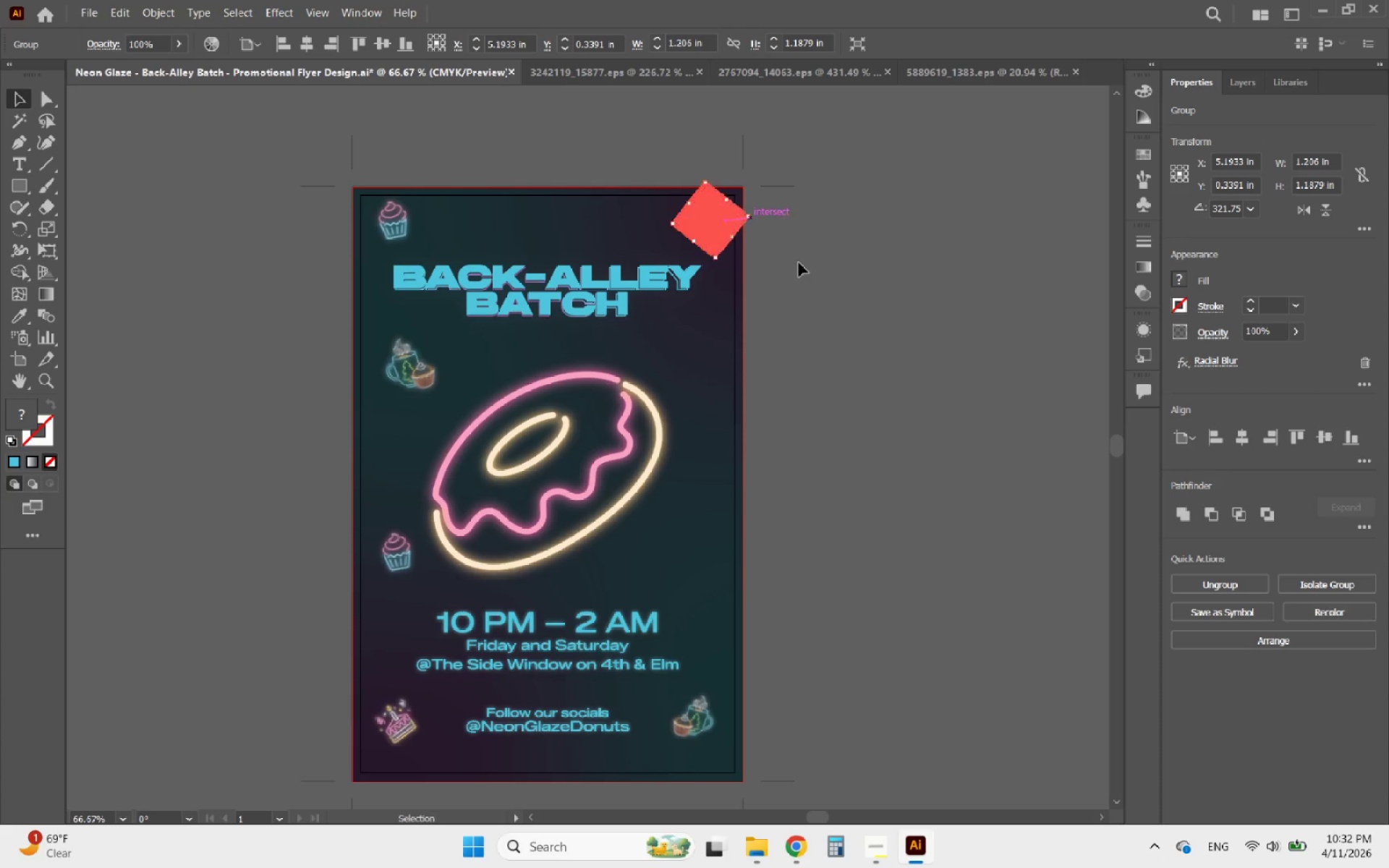 
left_click([799, 263])
 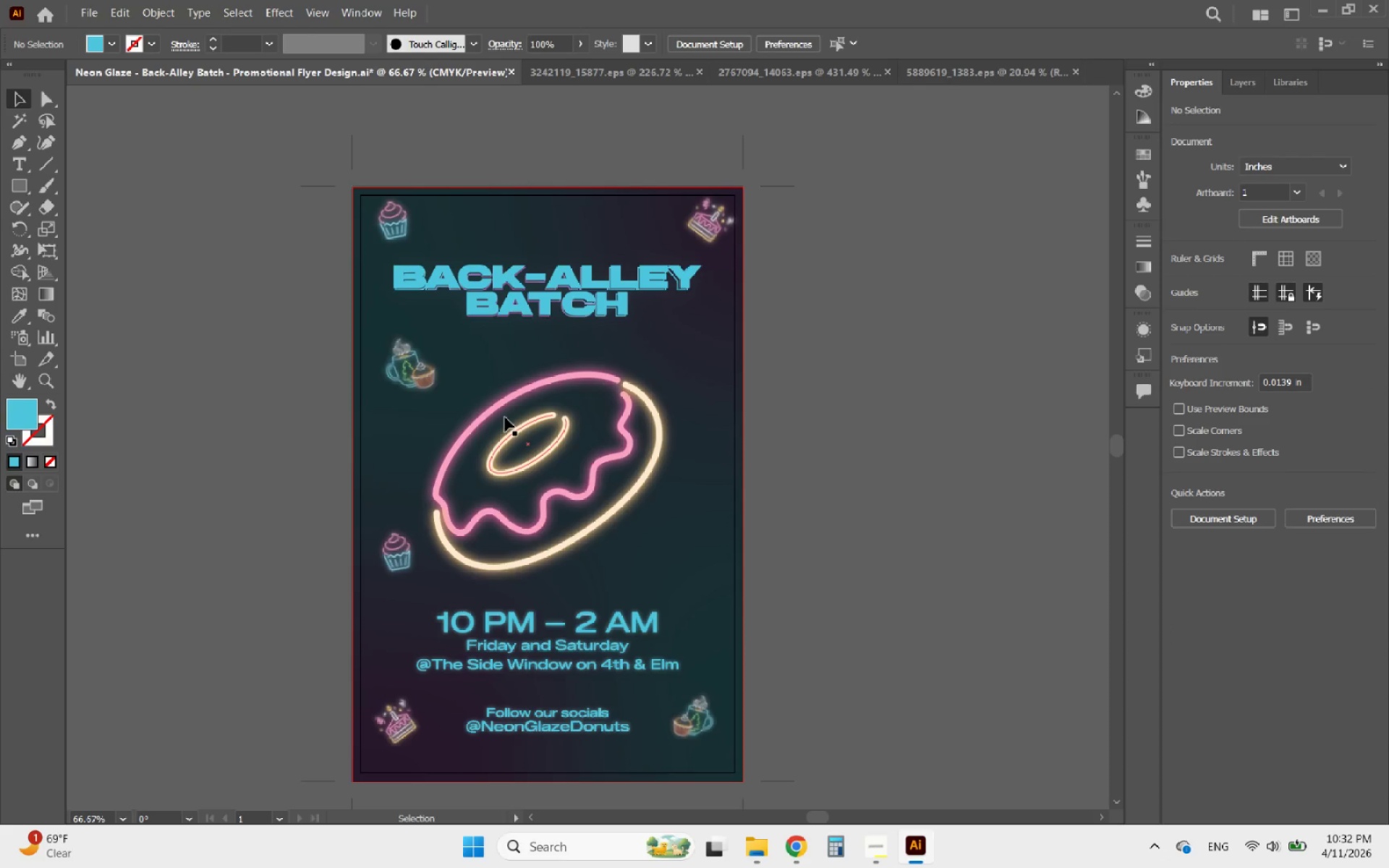 
wait(8.41)
 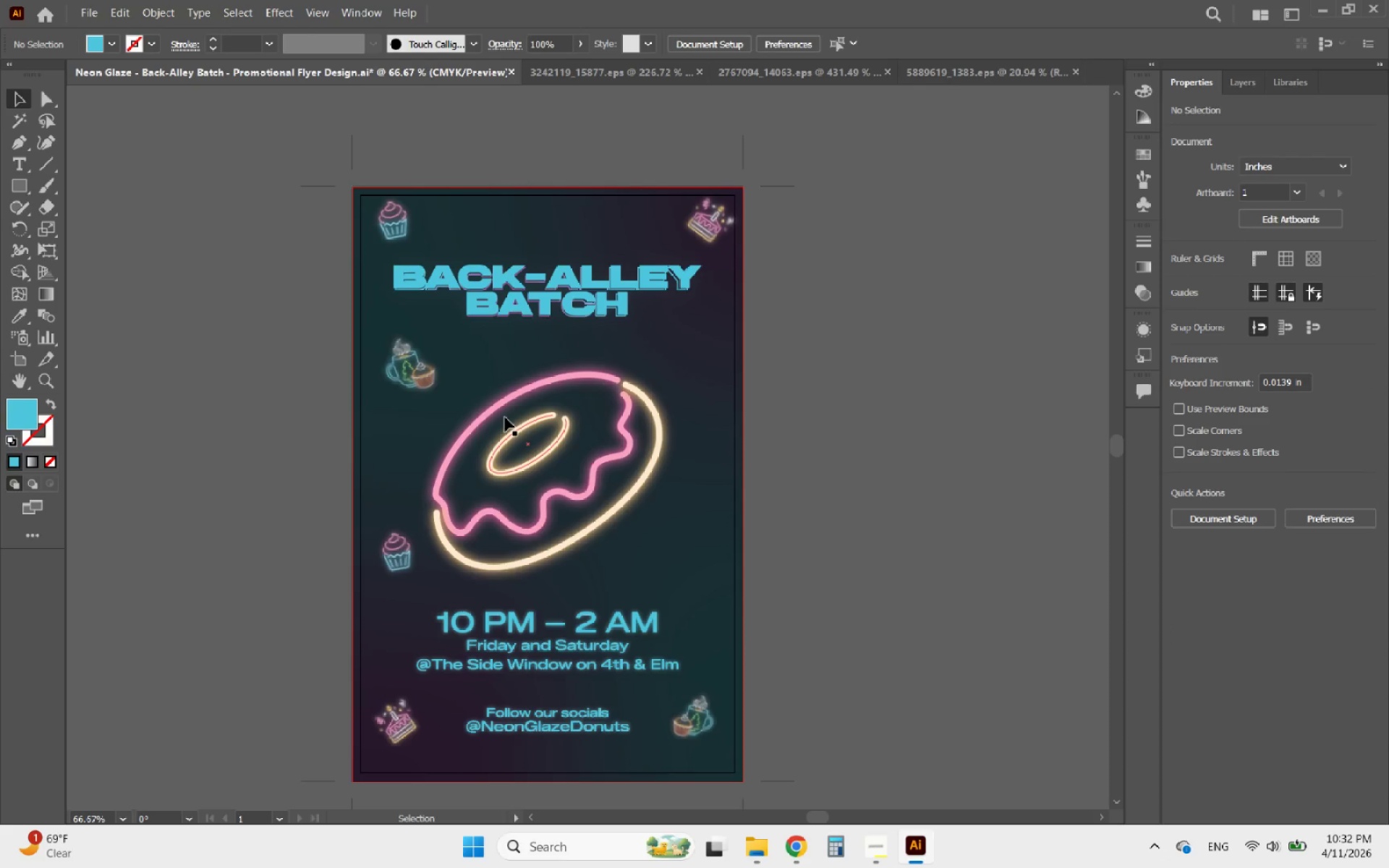 
left_click([408, 715])
 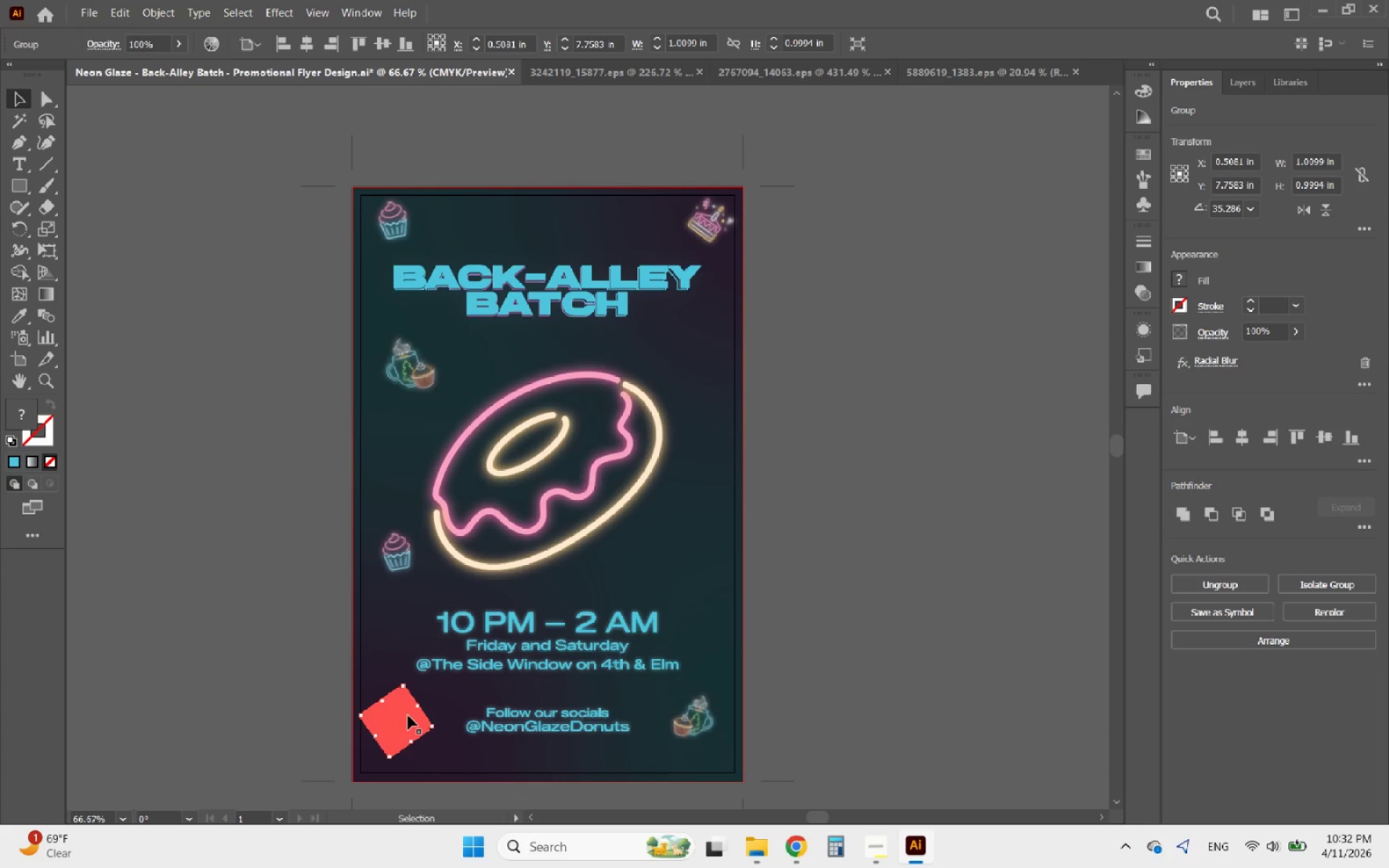 
hold_key(key=AltLeft, duration=3.77)
left_click_drag(start_coordinate=[408, 715], to_coordinate=[713, 550])
 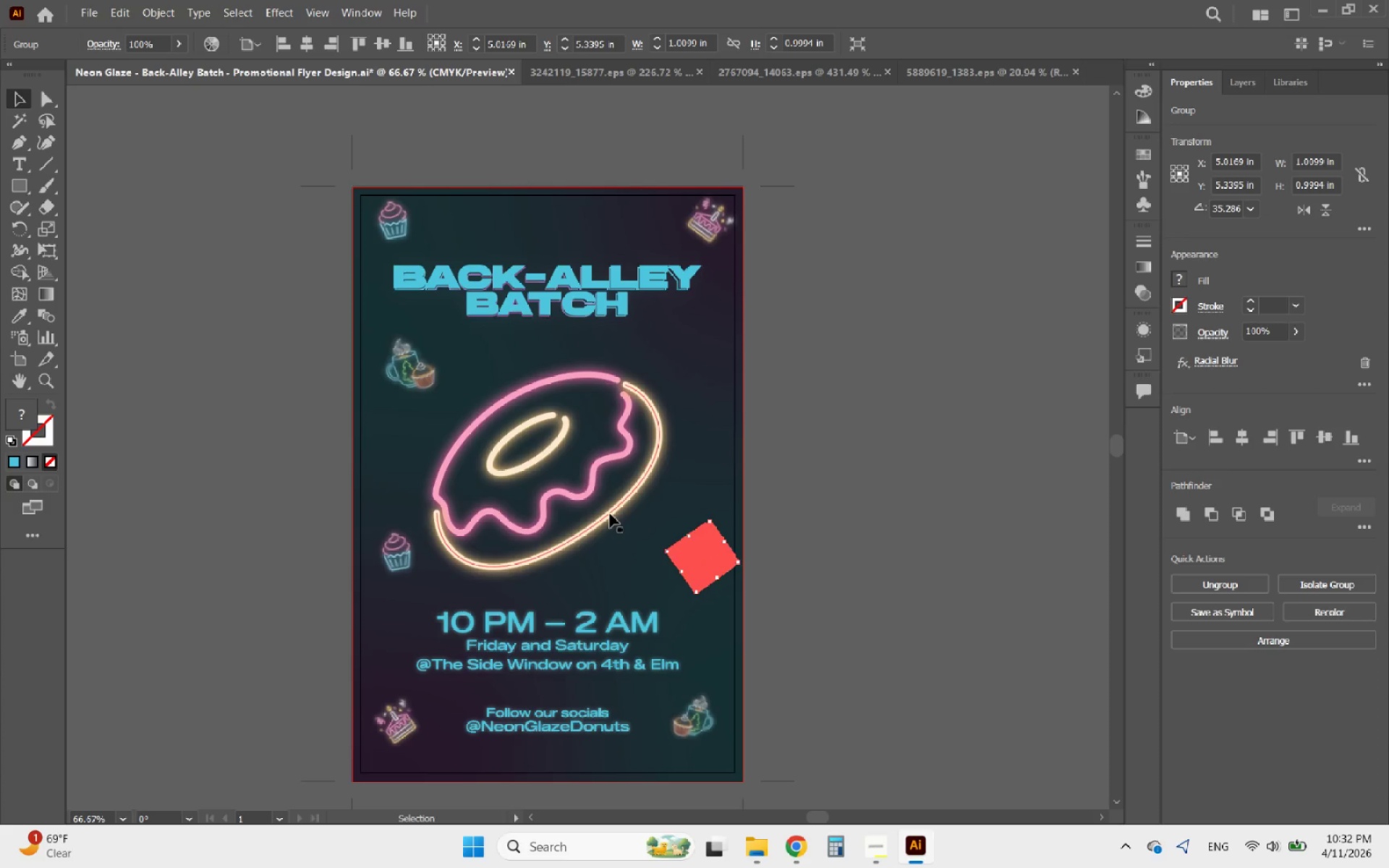 
left_click_drag(start_coordinate=[609, 514], to_coordinate=[615, 512])
 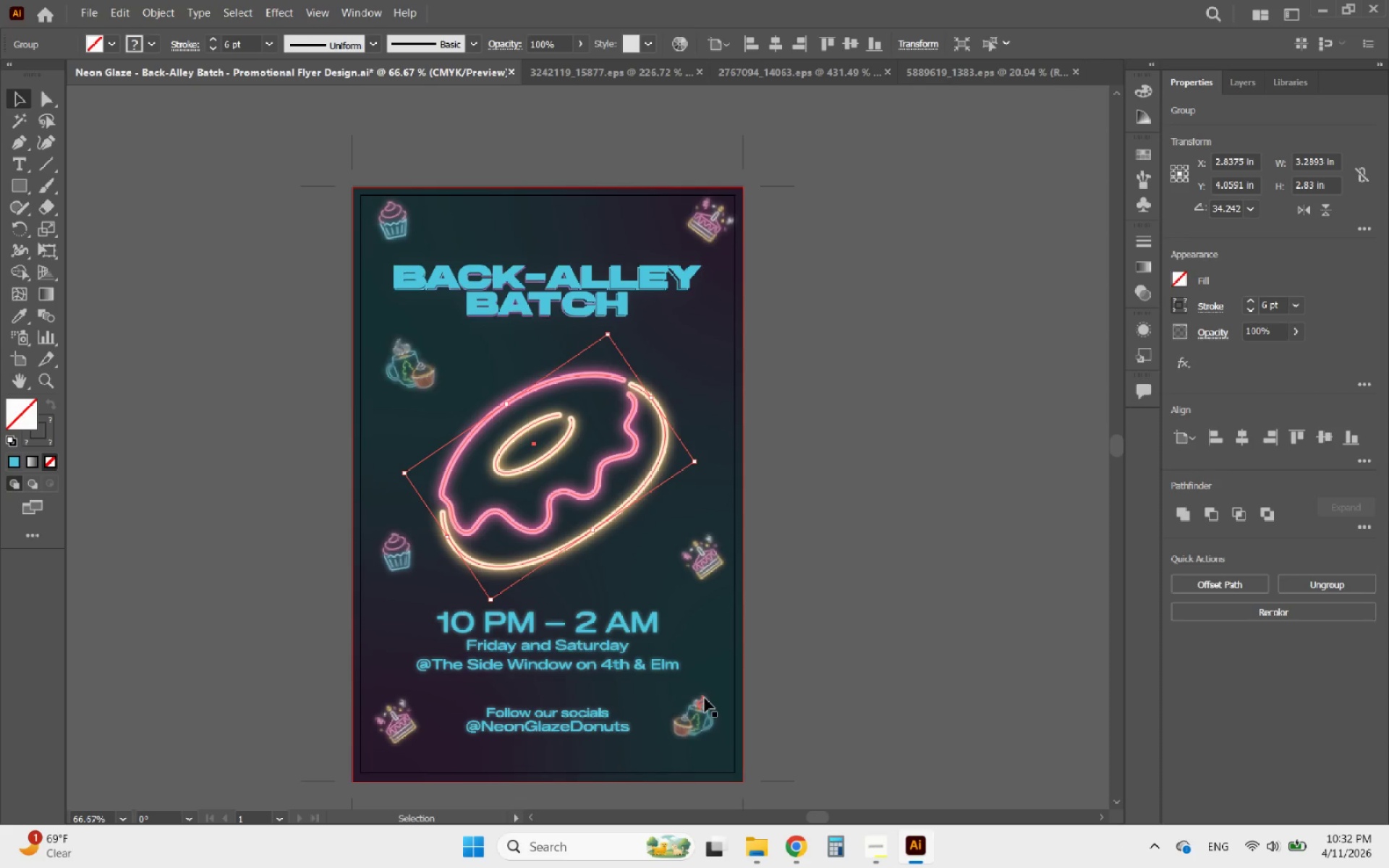 
left_click([705, 705])
 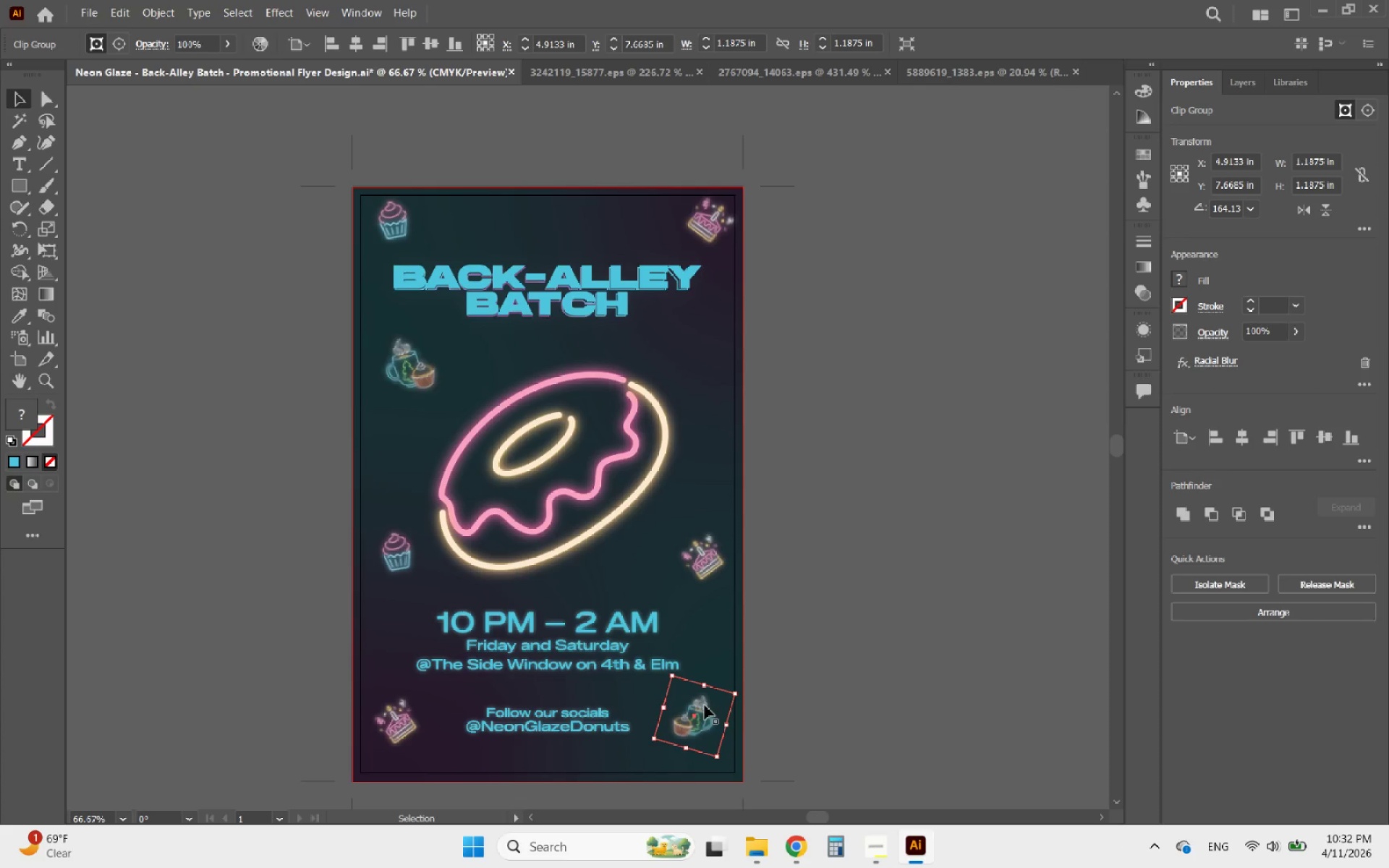 
hold_key(key=AltLeft, duration=2.92)
left_click_drag(start_coordinate=[705, 707], to_coordinate=[712, 360])
 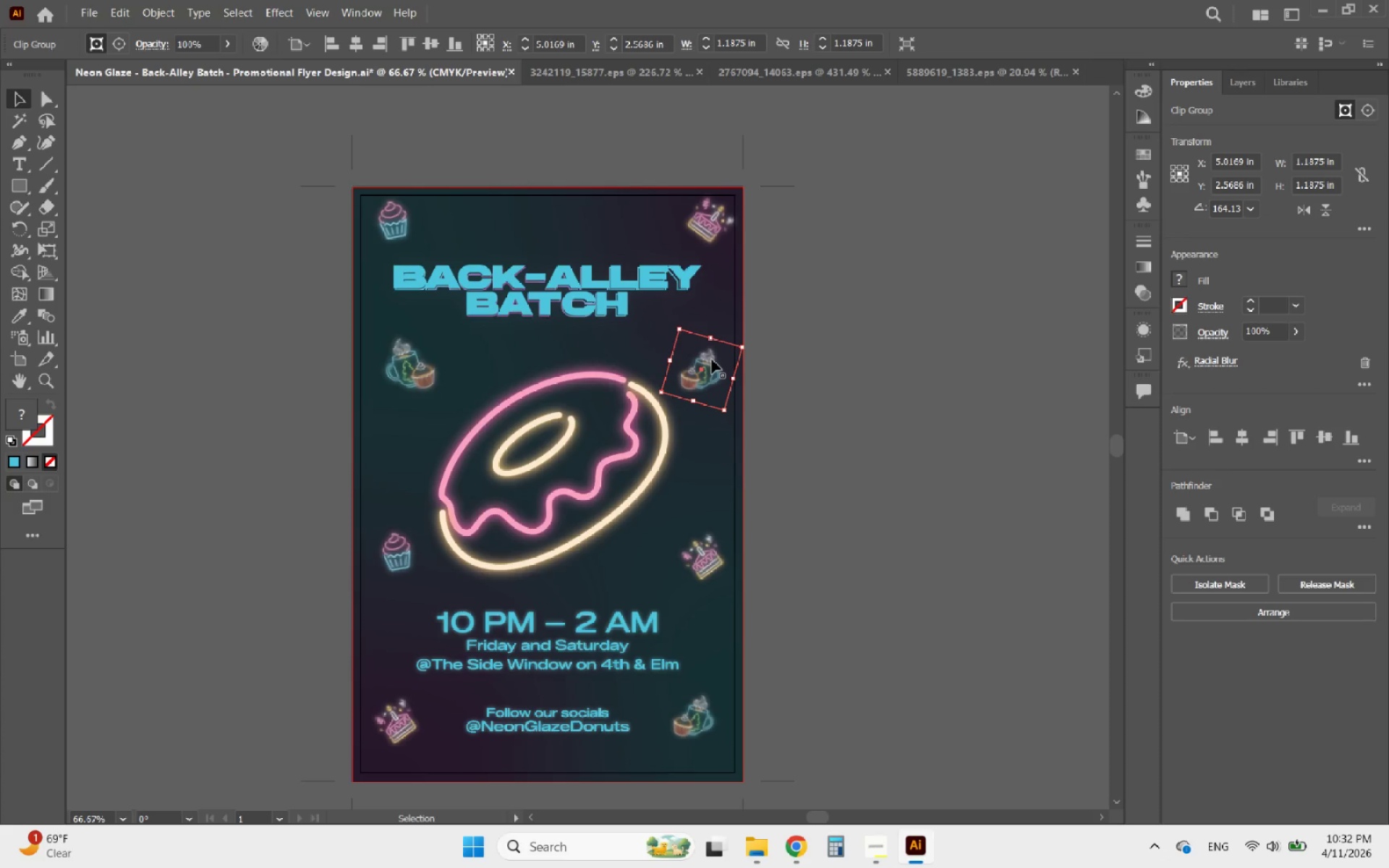 
key(Delete)
 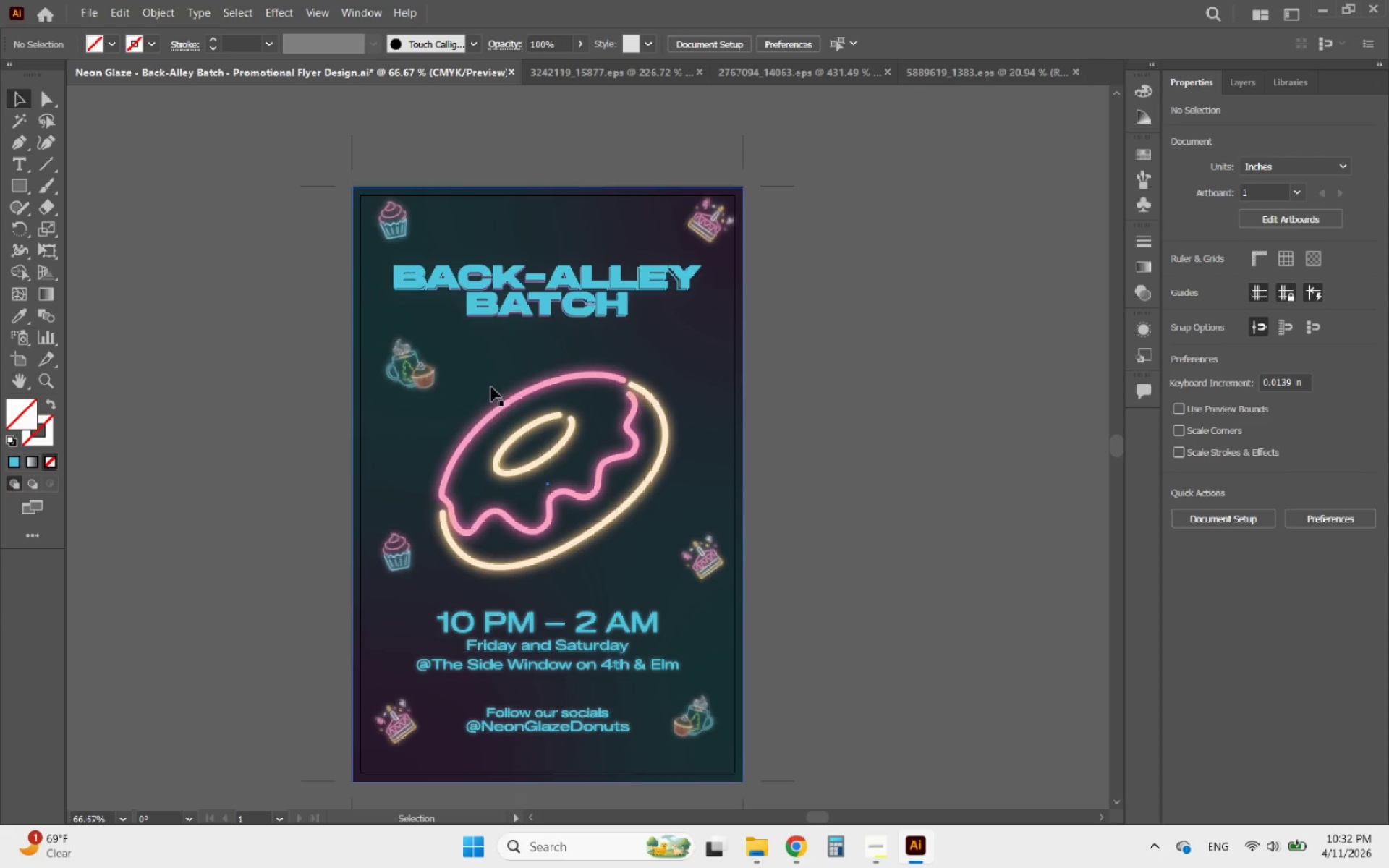 
left_click([402, 558])
 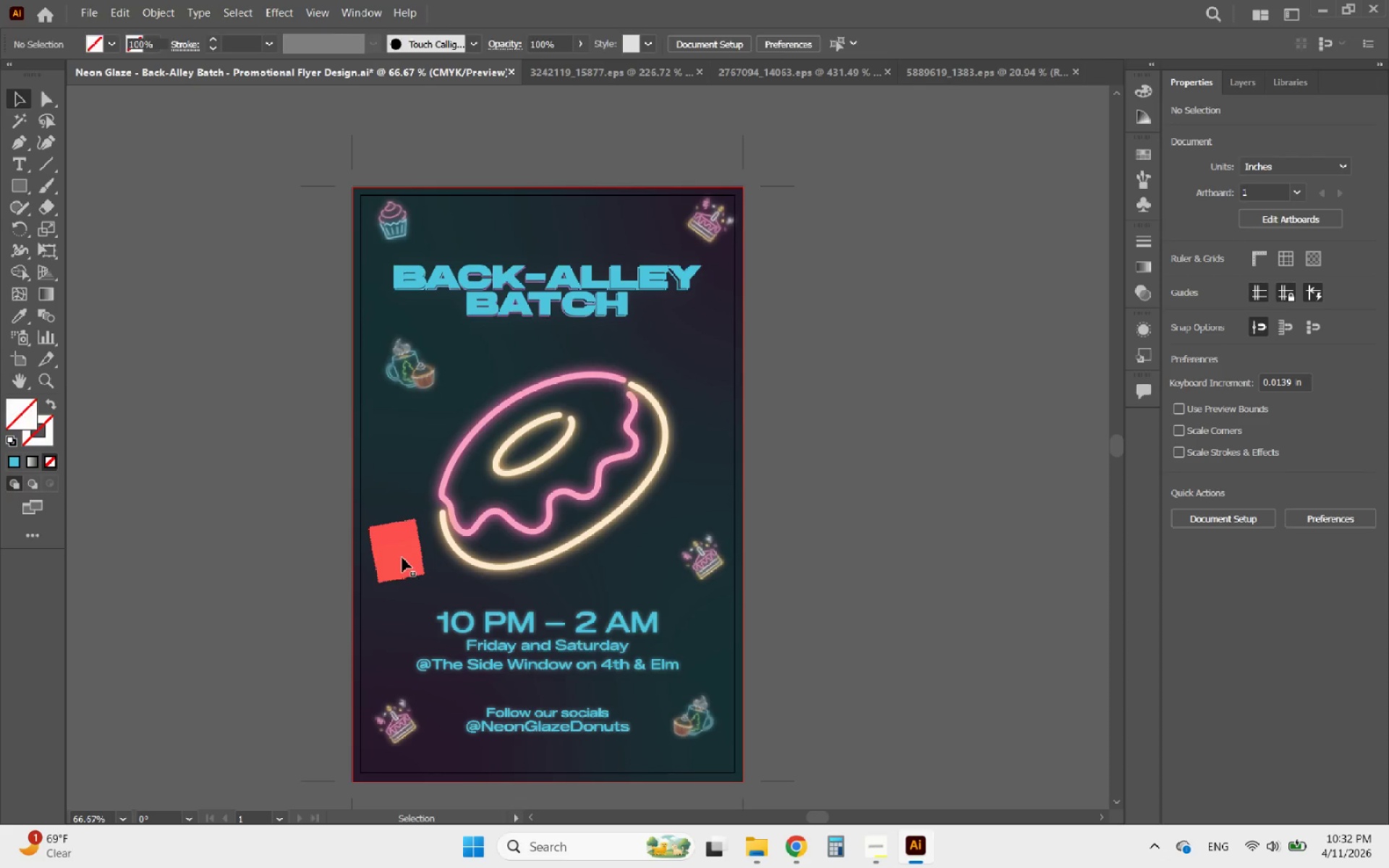 
hold_key(key=AltLeft, duration=2.09)
left_click_drag(start_coordinate=[402, 558], to_coordinate=[700, 363])
 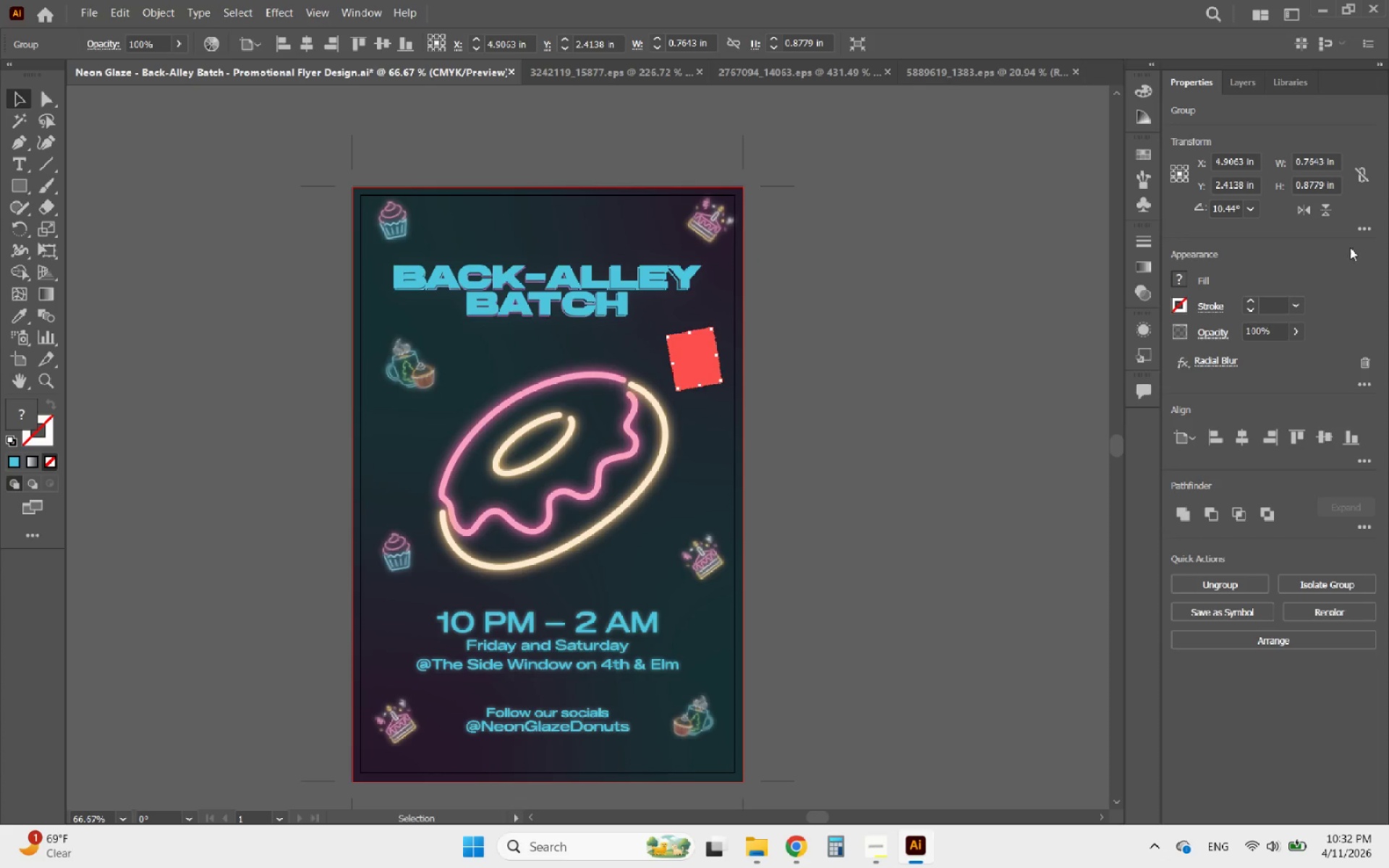 
left_click([1303, 215])
 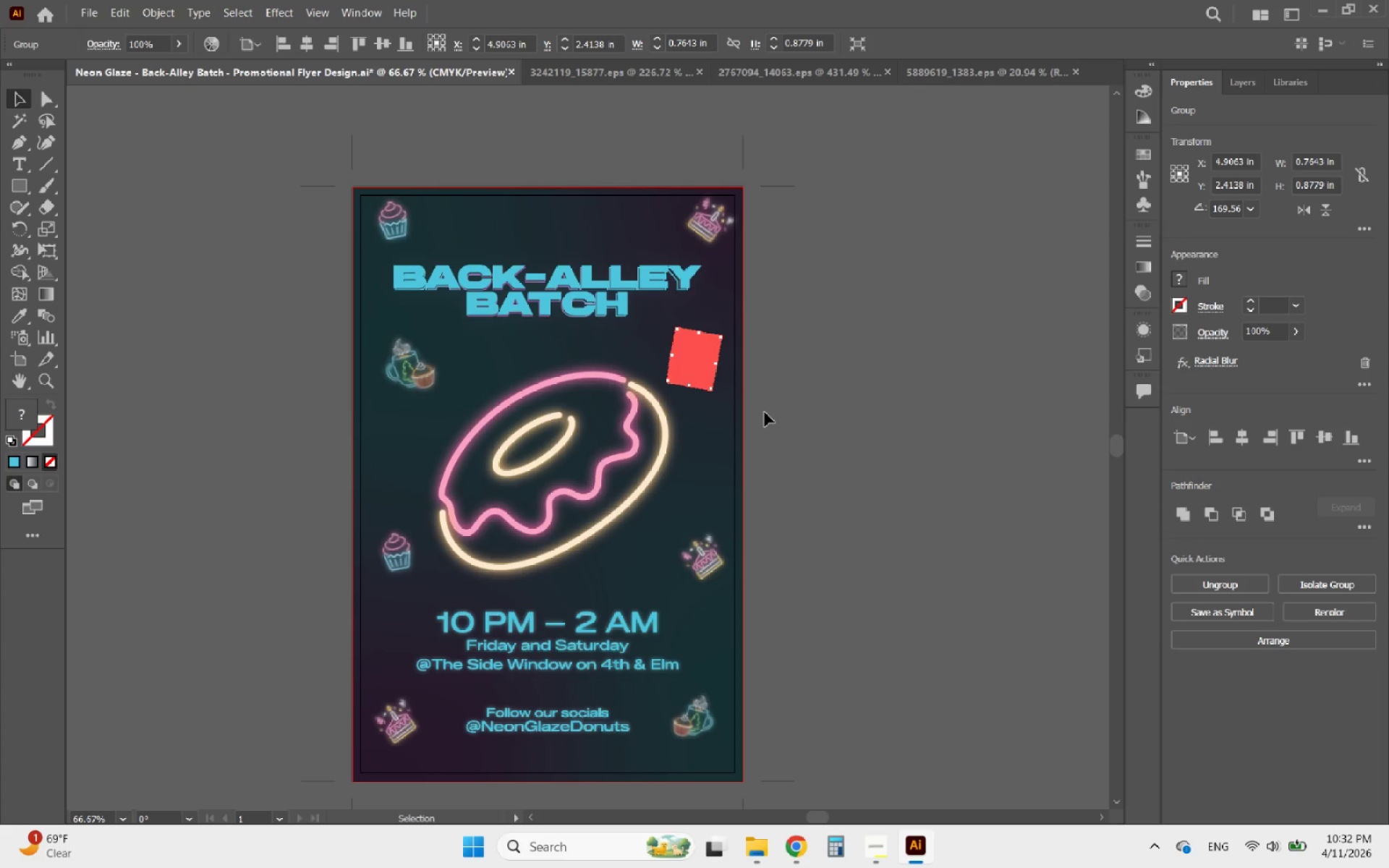 
left_click([804, 412])
 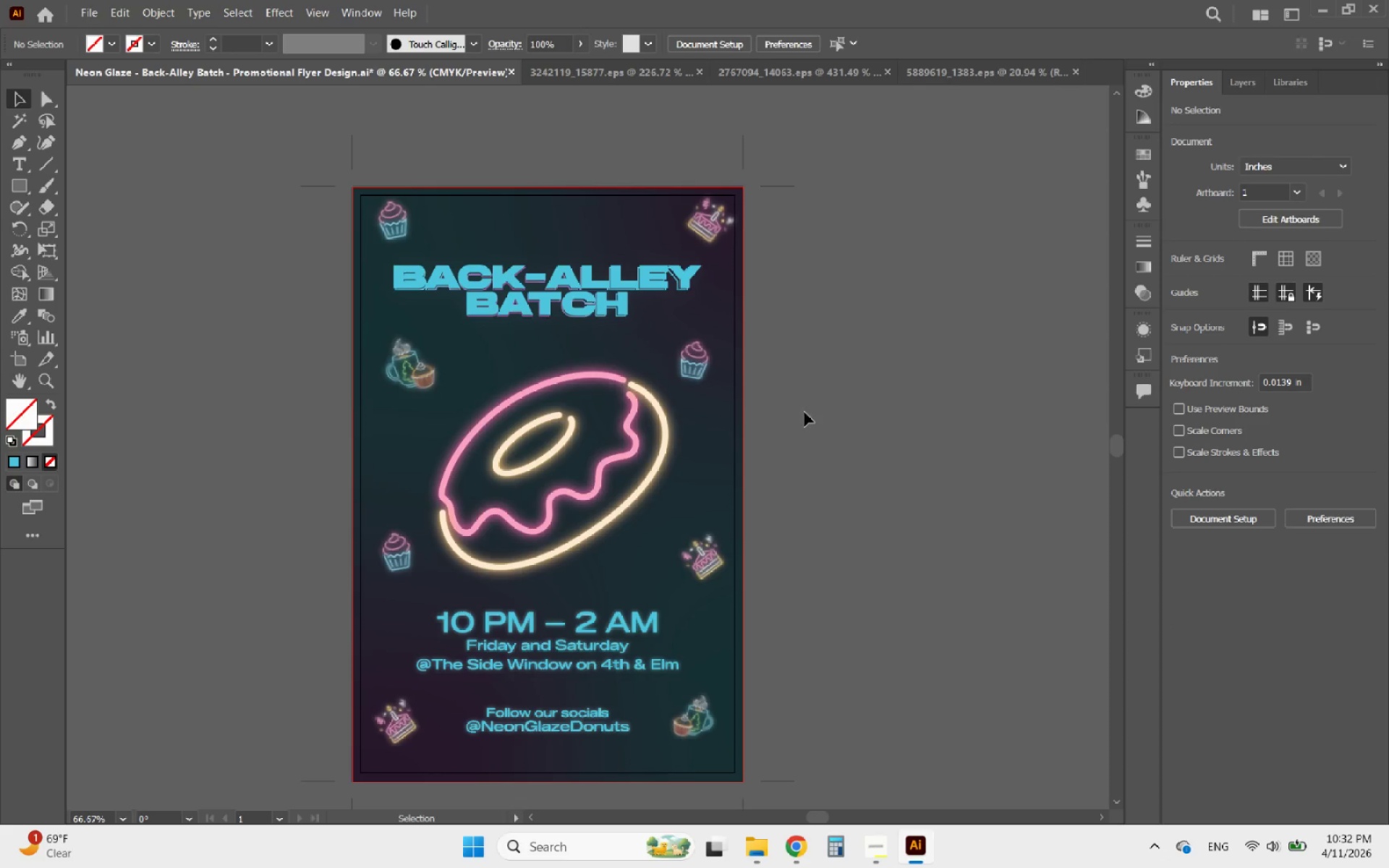 
hold_key(key=AltLeft, duration=3.64)
scroll: coordinate [795, 576], scroll_direction: down, amount: 2.0
 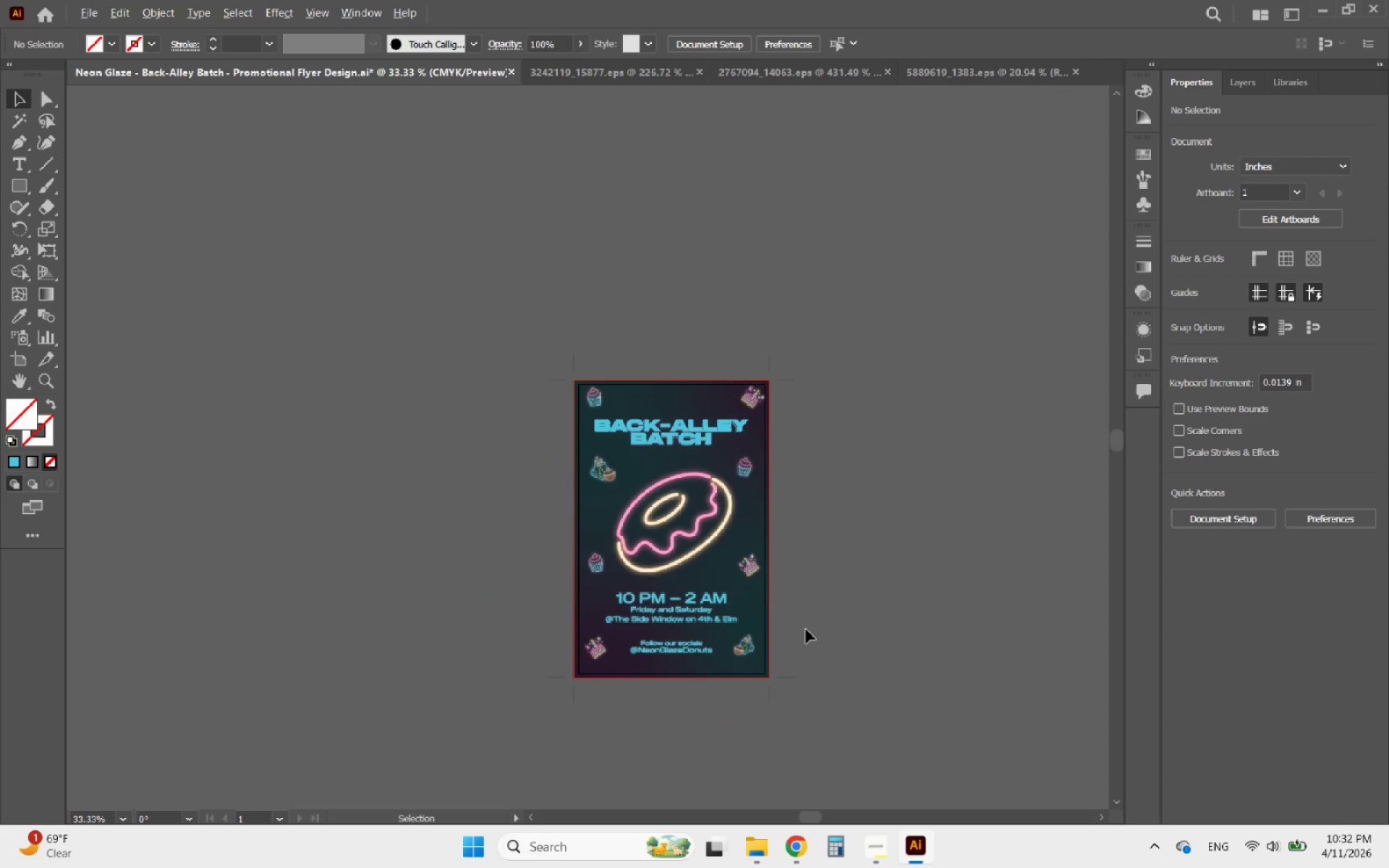 
scroll: coordinate [708, 566], scroll_direction: up, amount: 2.0
 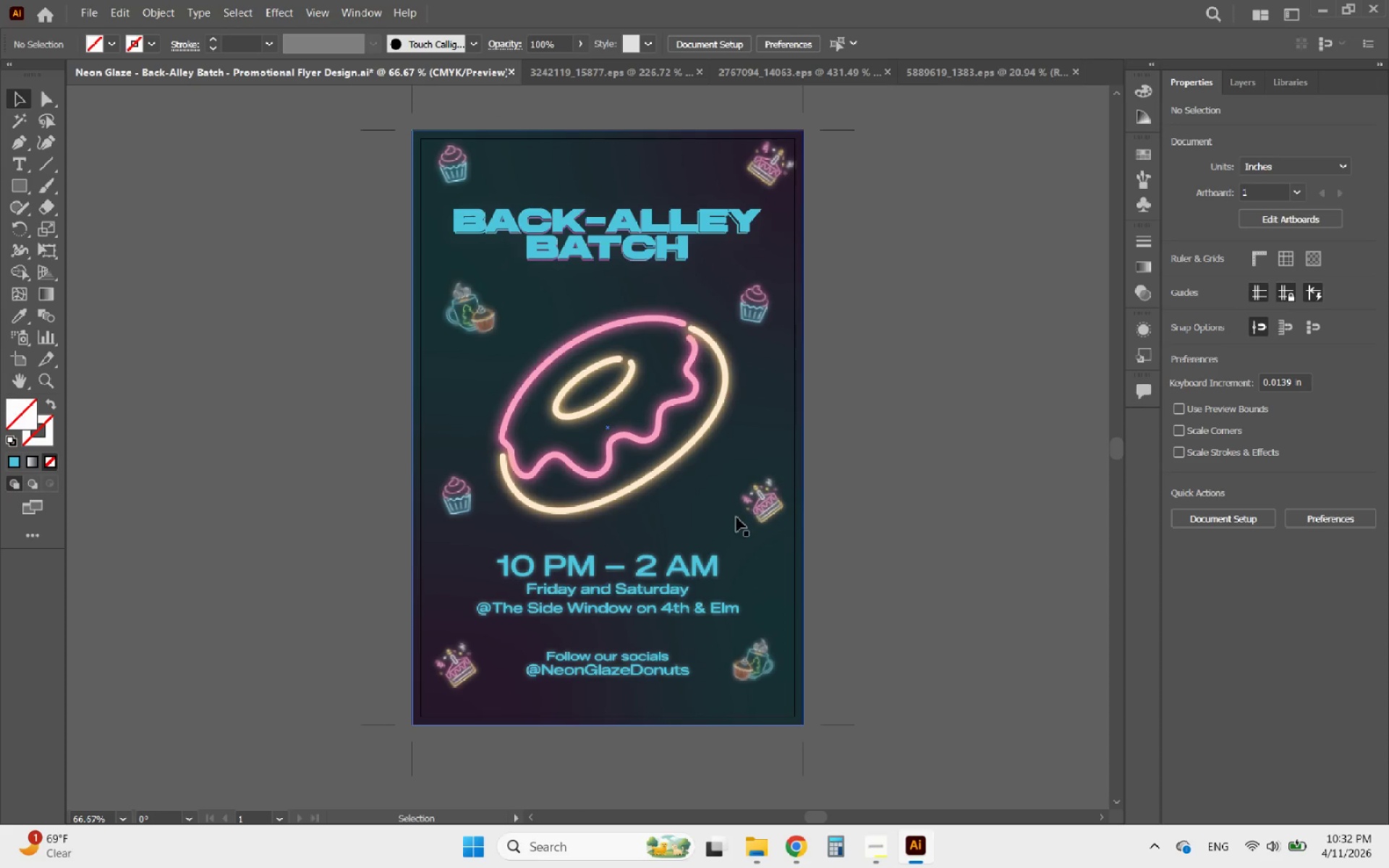 
left_click([709, 483])
 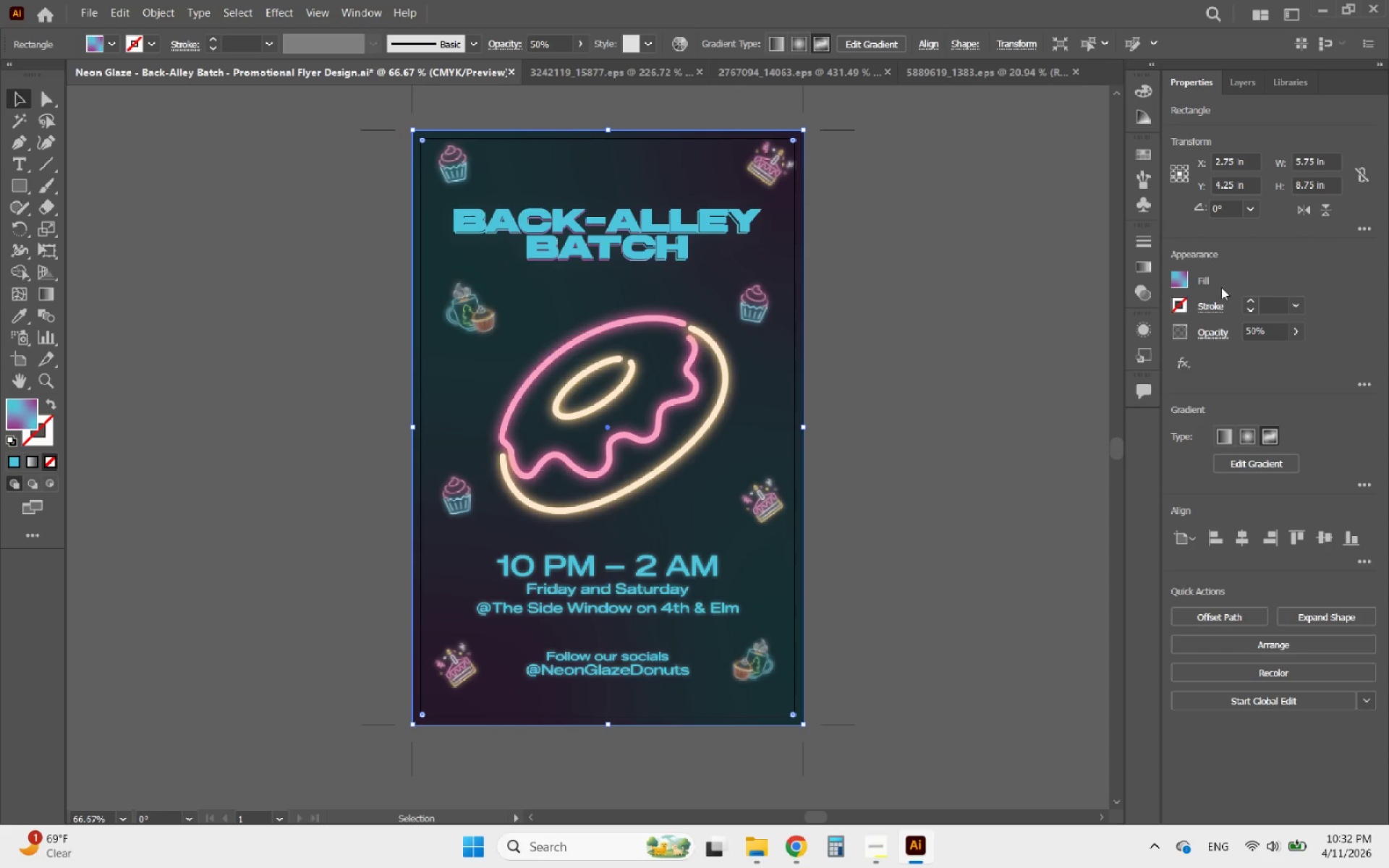 
left_click([1208, 340])
 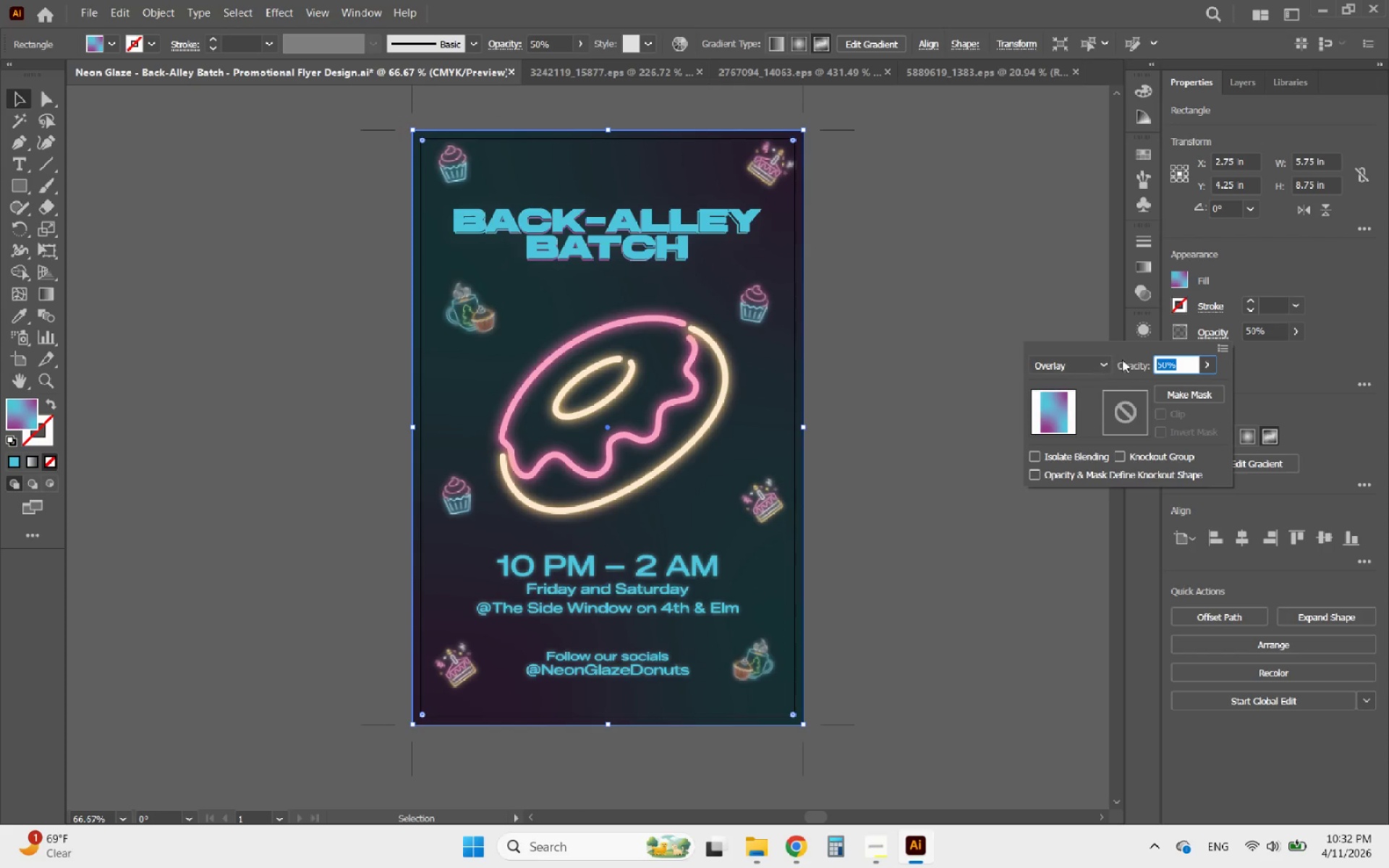 
left_click([1100, 365])
 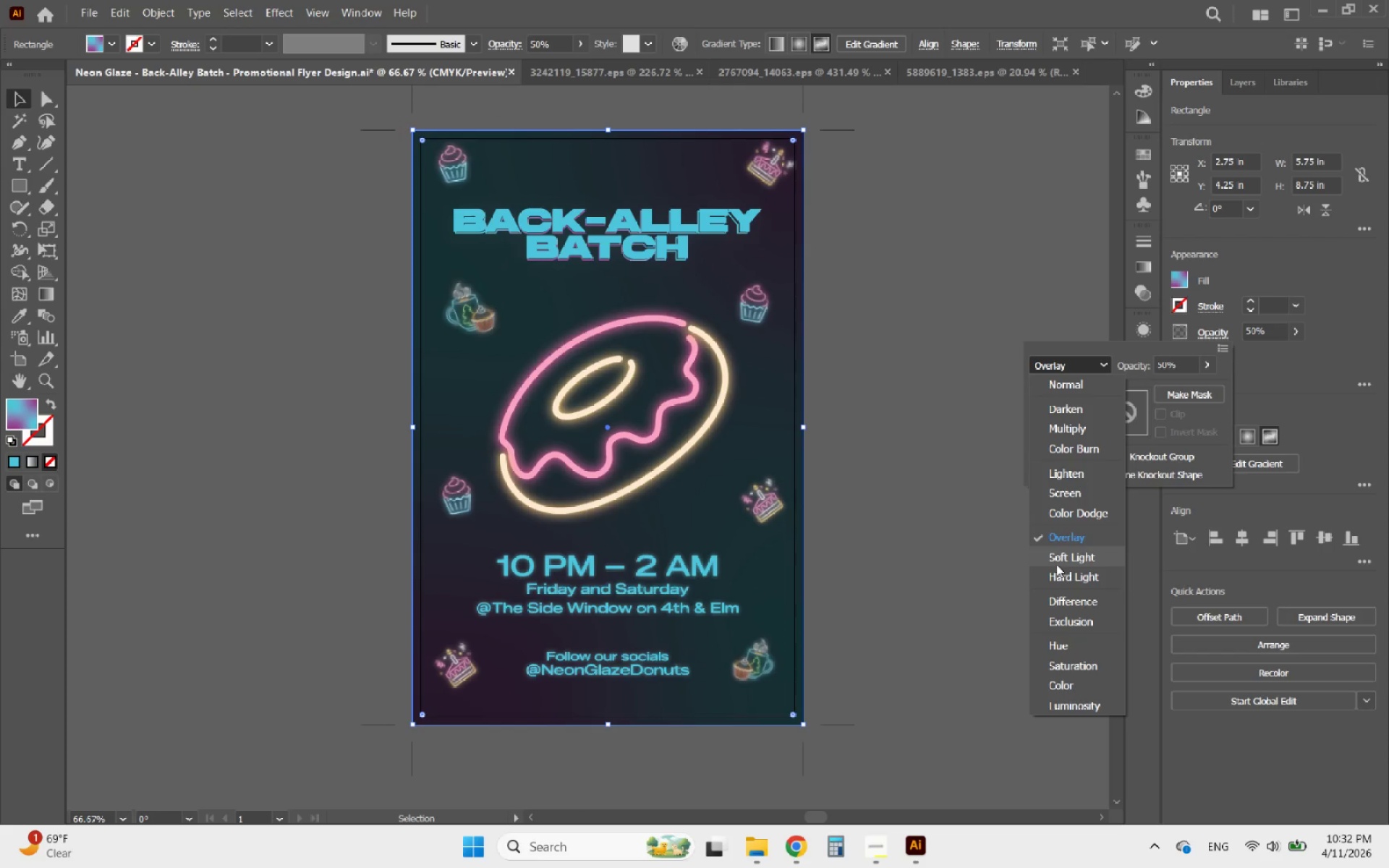 
left_click([1058, 562])
 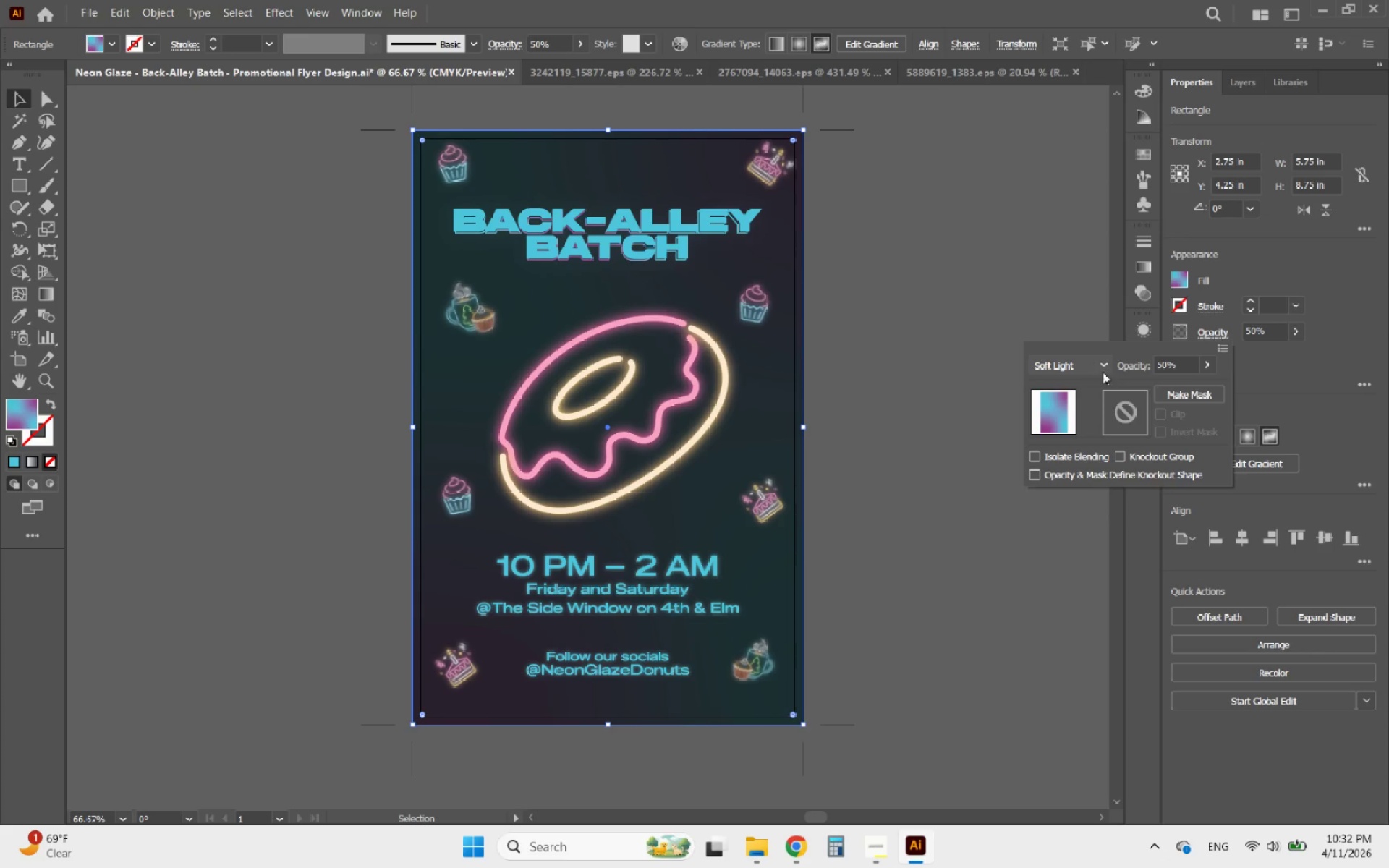 
left_click([1270, 371])
 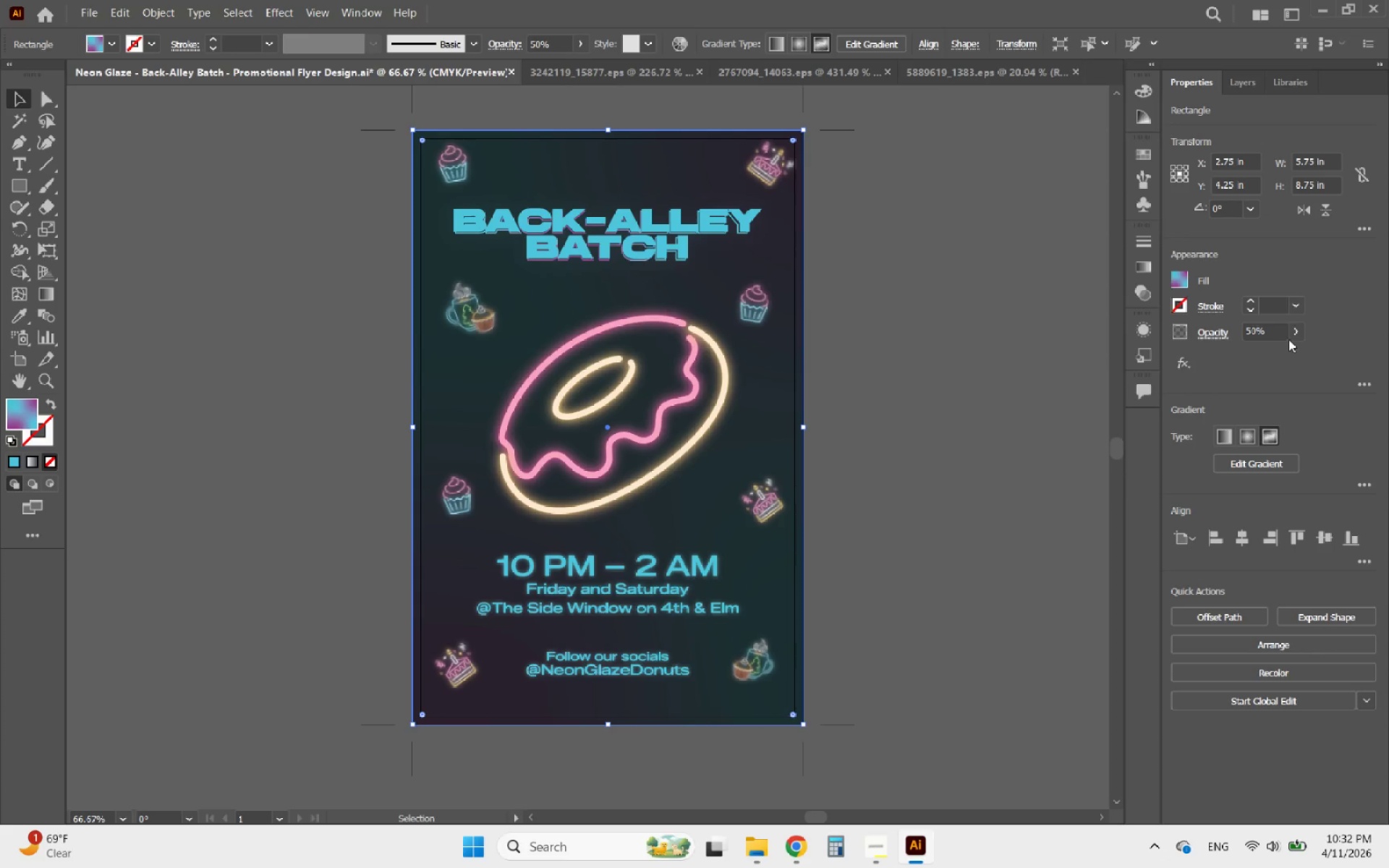 
left_click([1291, 337])
 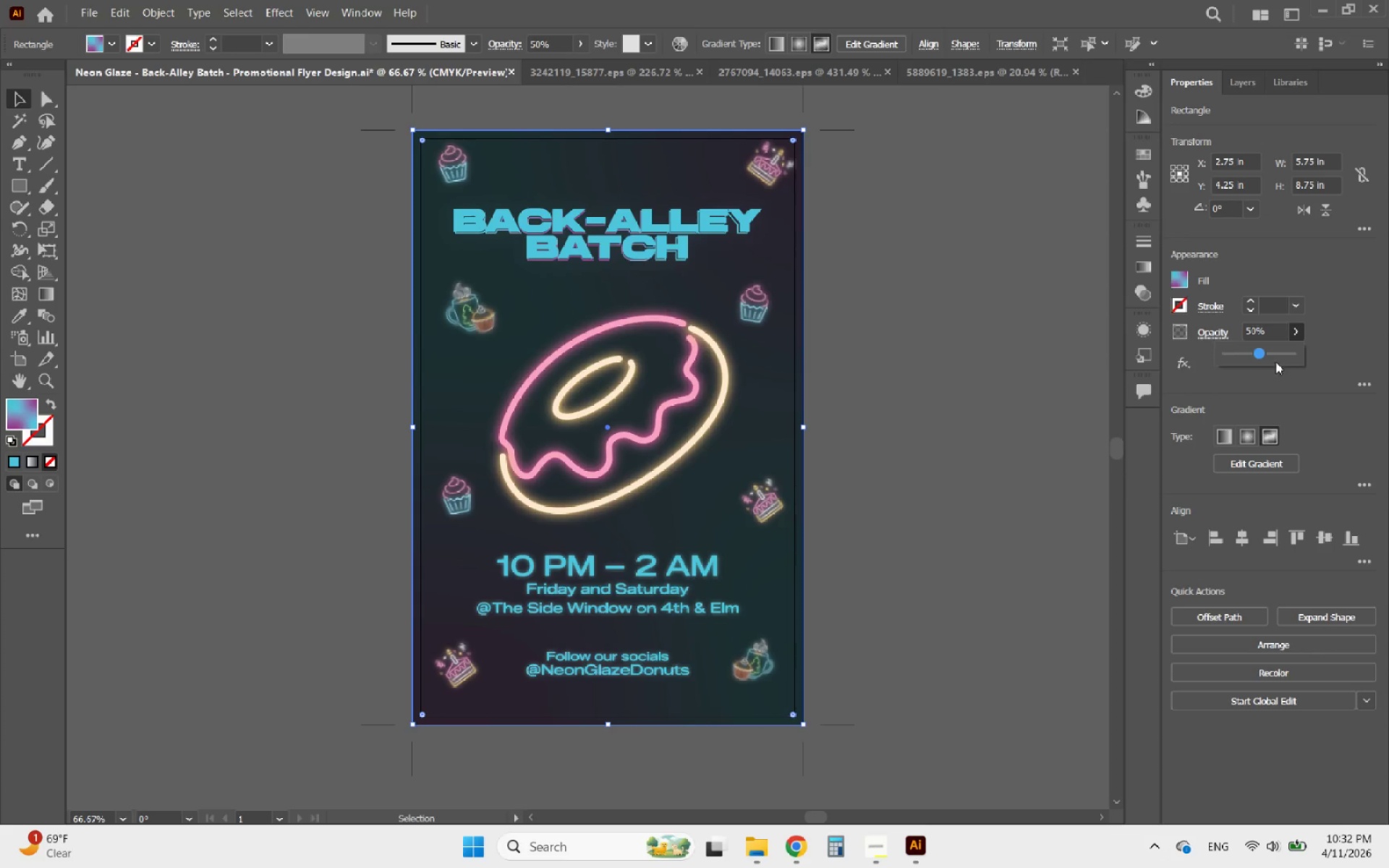 
left_click_drag(start_coordinate=[1275, 352], to_coordinate=[1332, 353])
 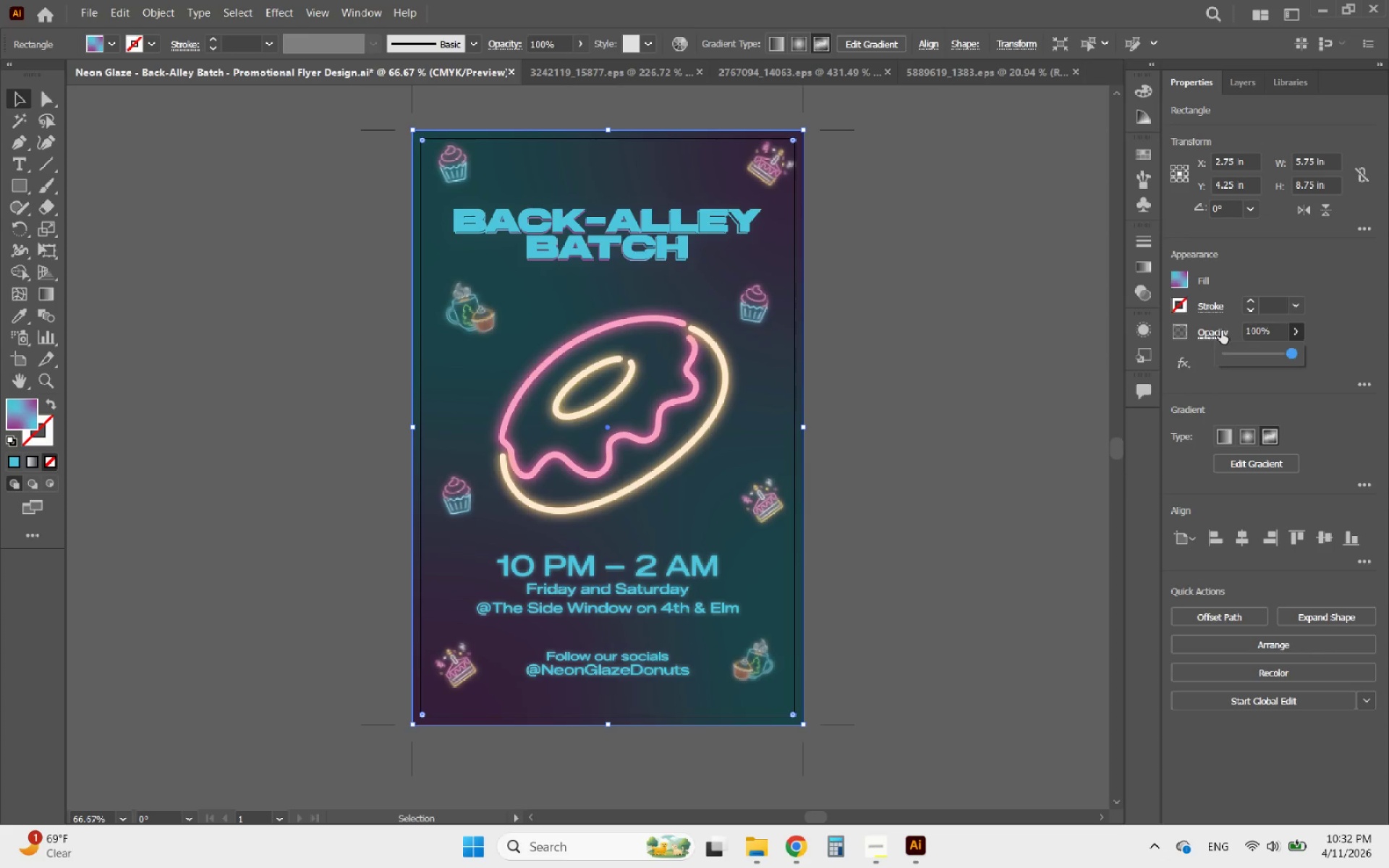 
left_click([1220, 331])
 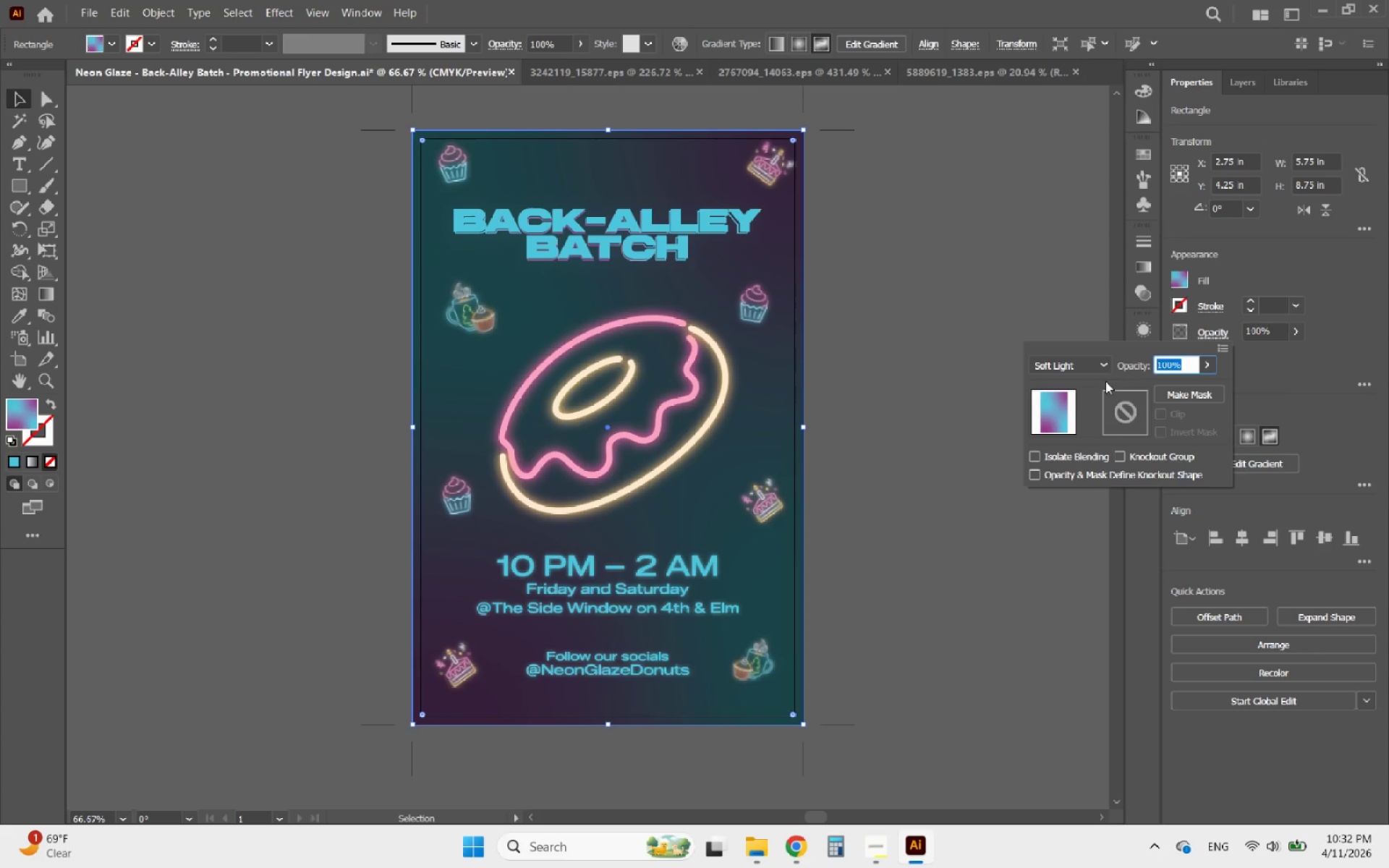 
left_click([1085, 366])
 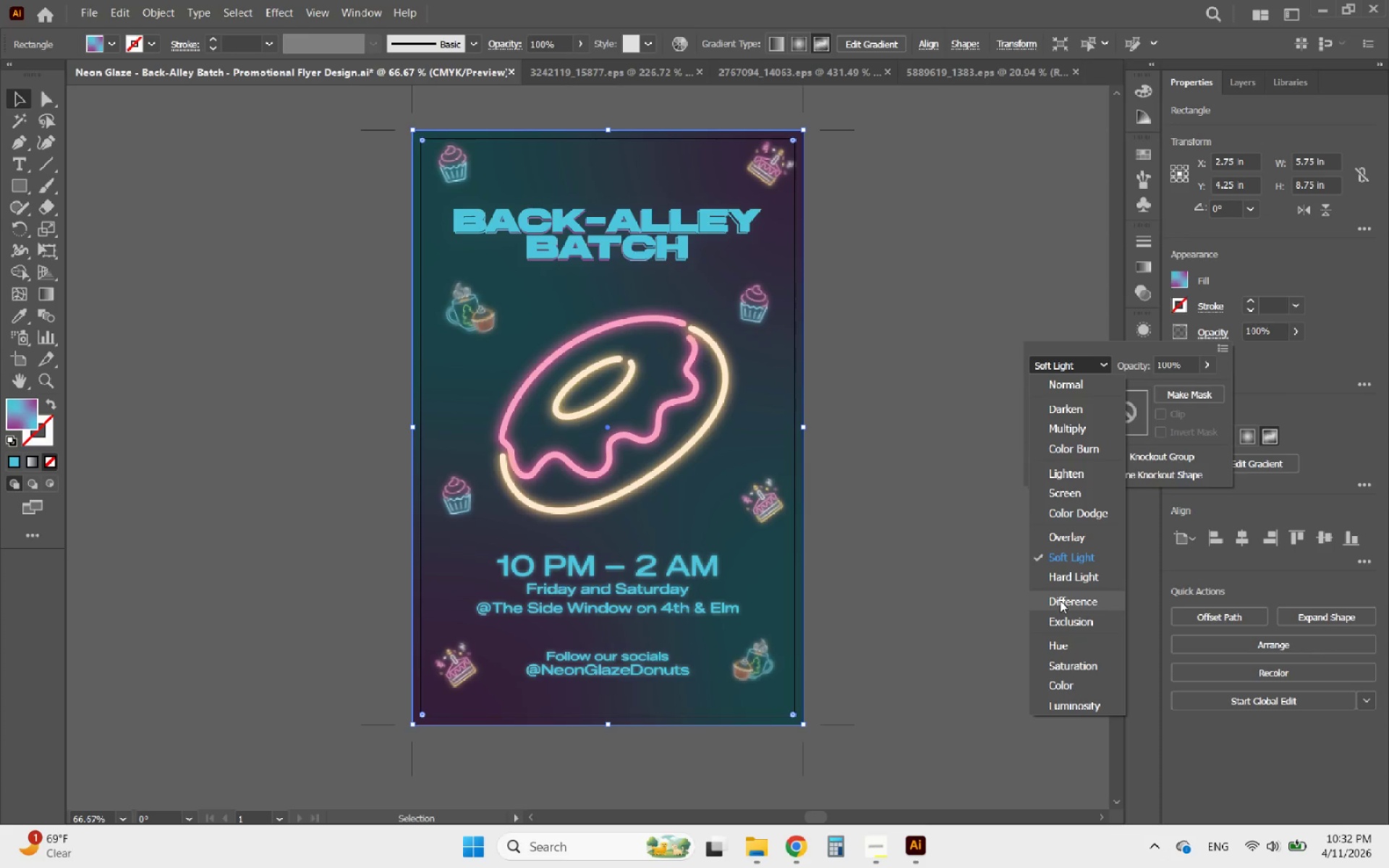 
left_click([1071, 578])
 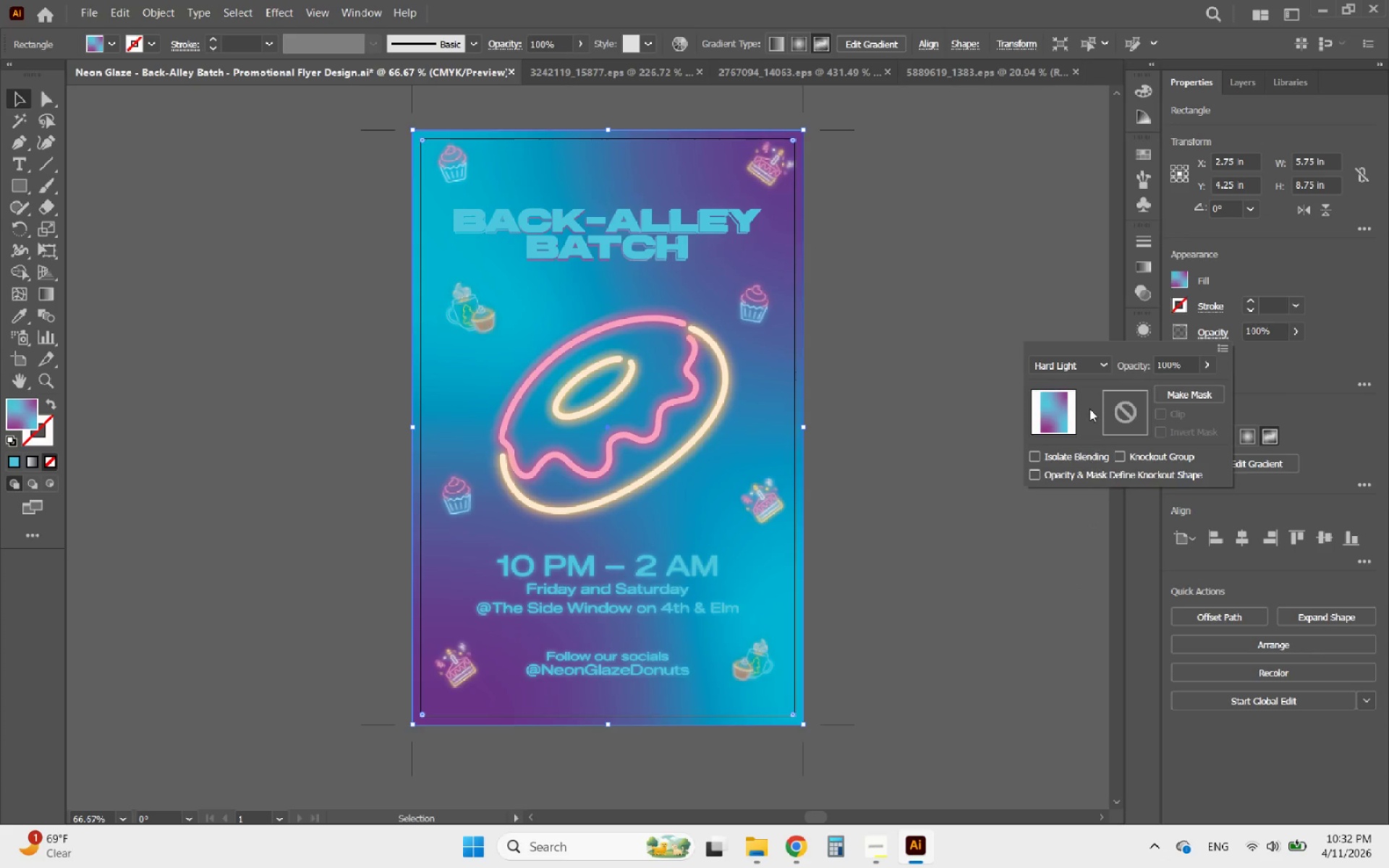 
mouse_move([1086, 397])
 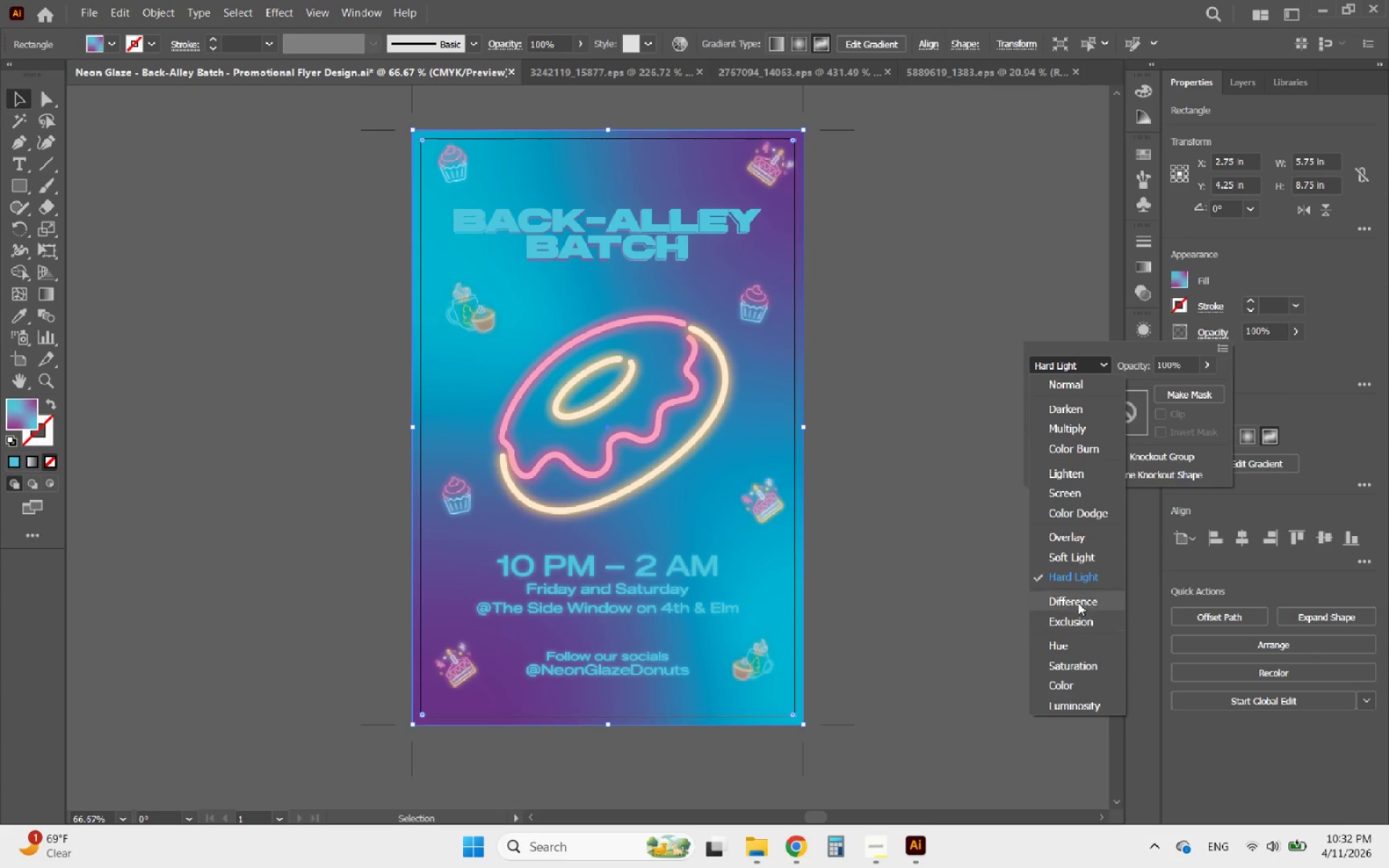 
left_click([1076, 599])
 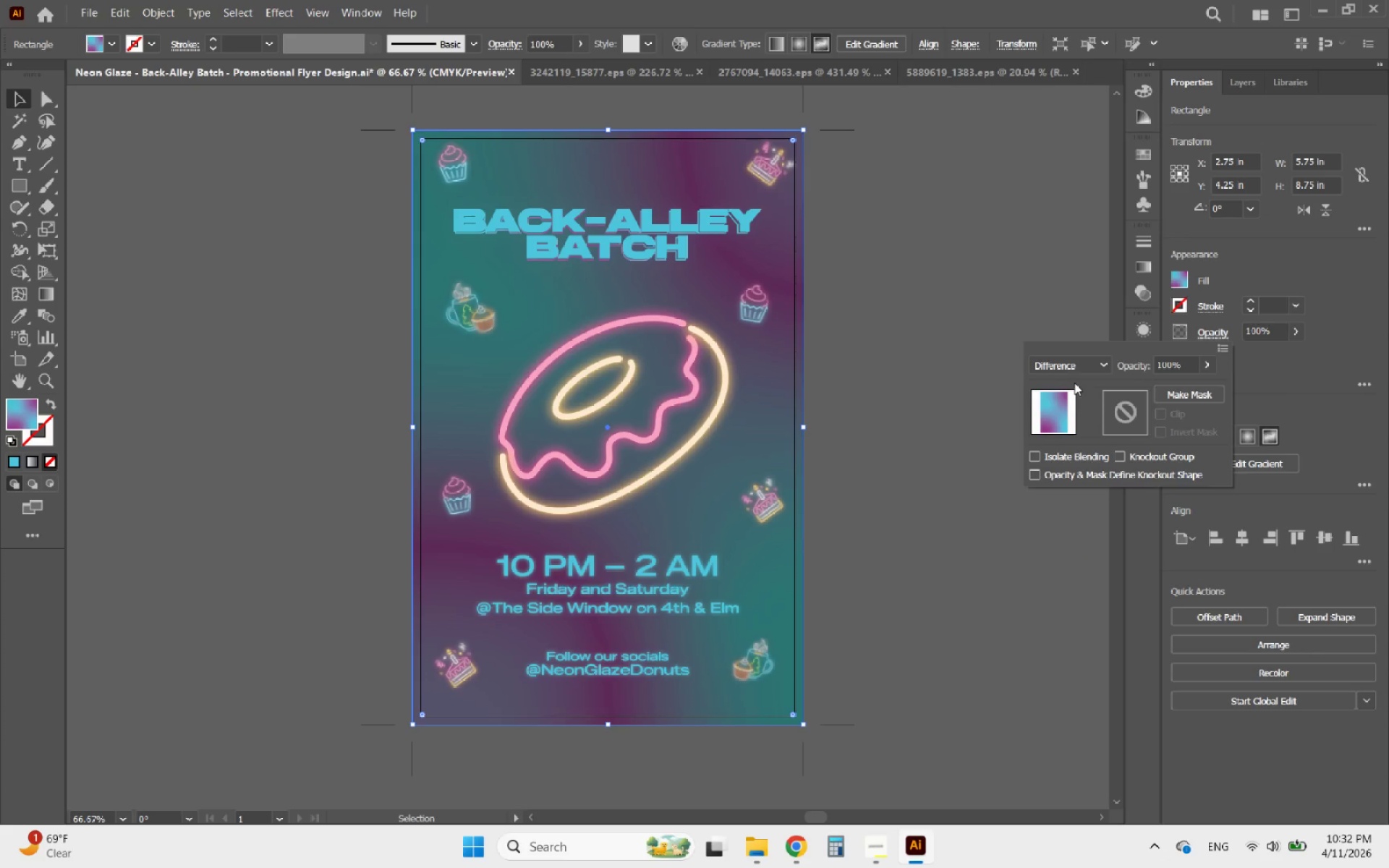 
left_click([1075, 371])
 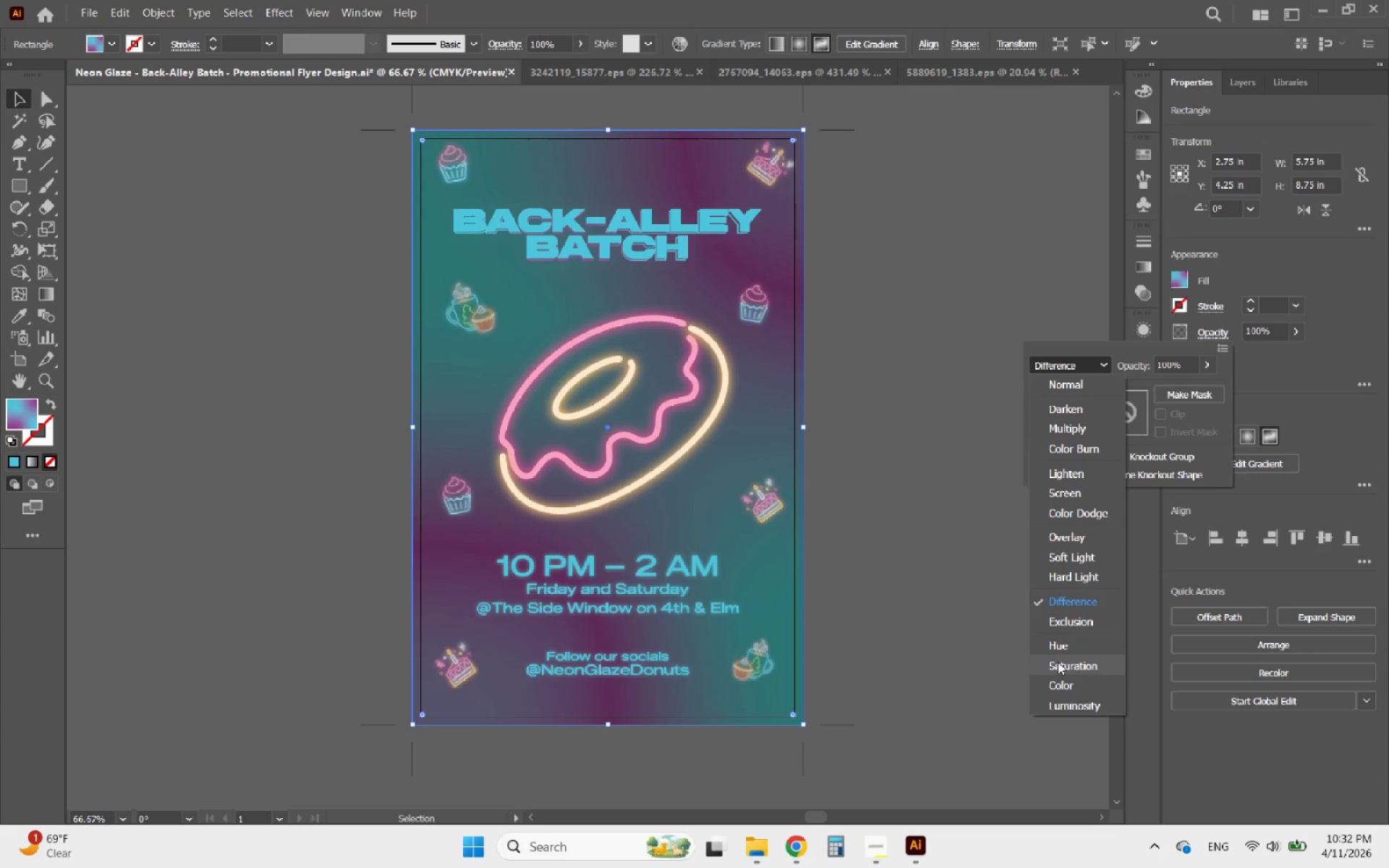 
left_click([1058, 662])
 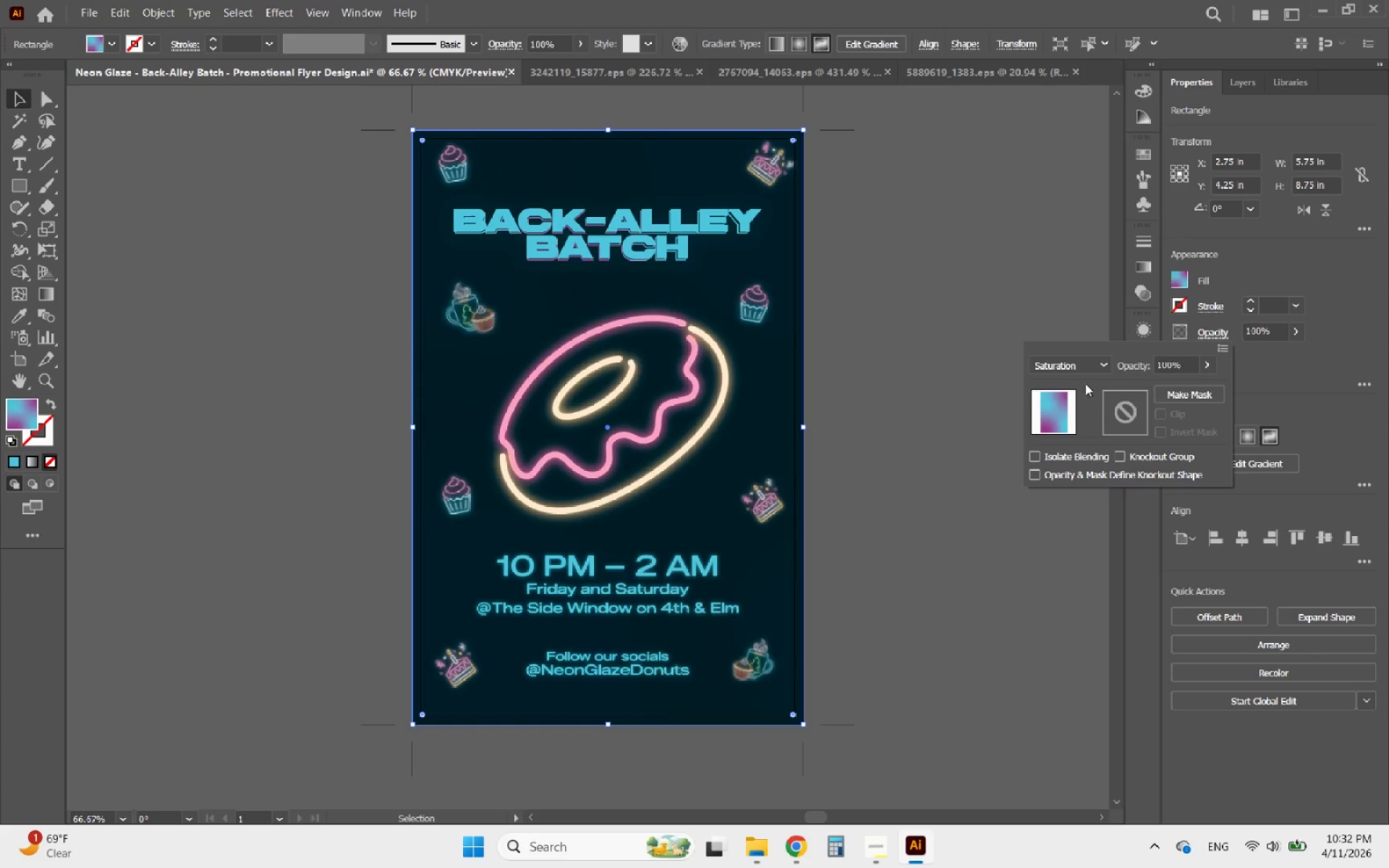 
left_click([1092, 370])
 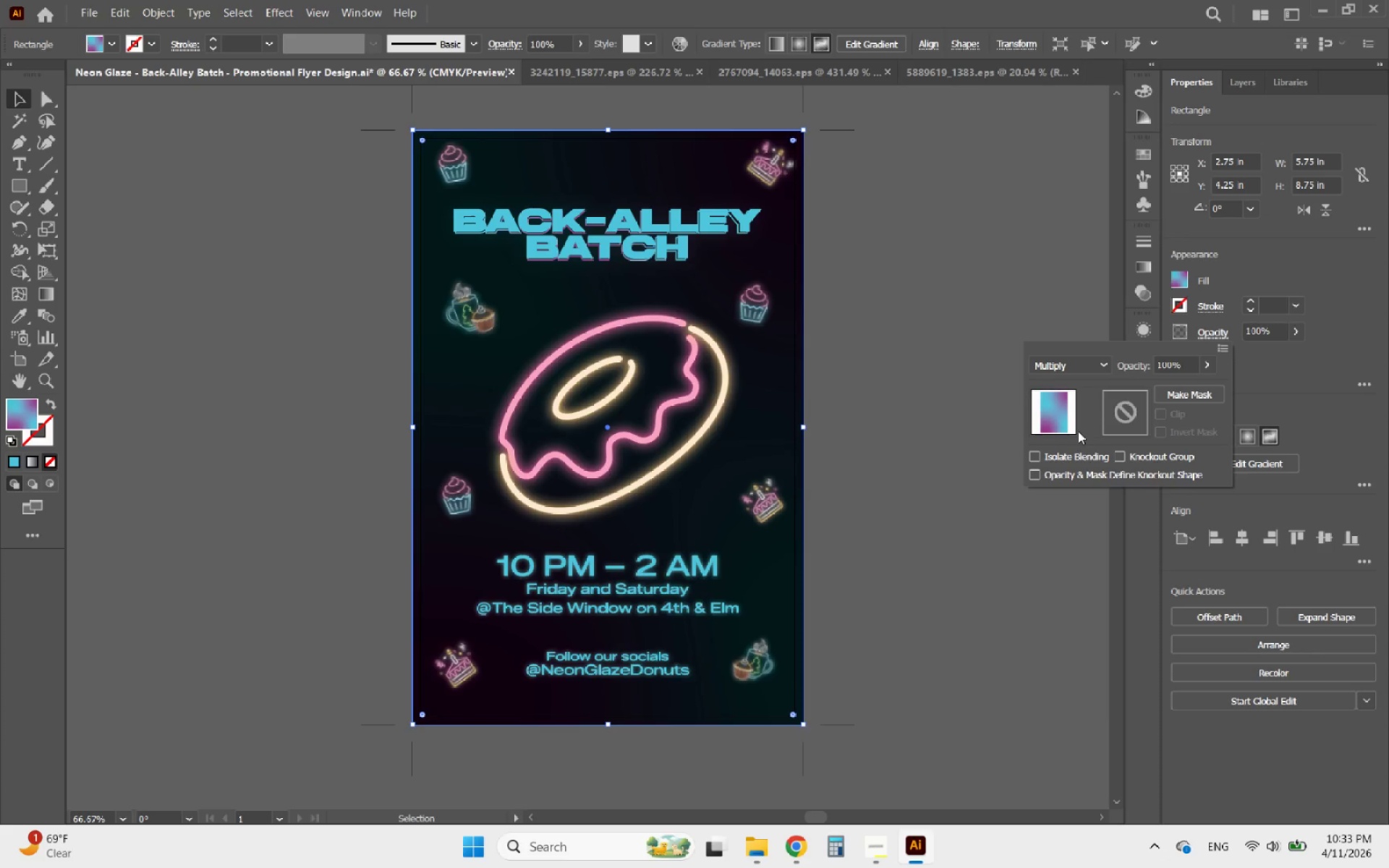 
left_click([1079, 367])
 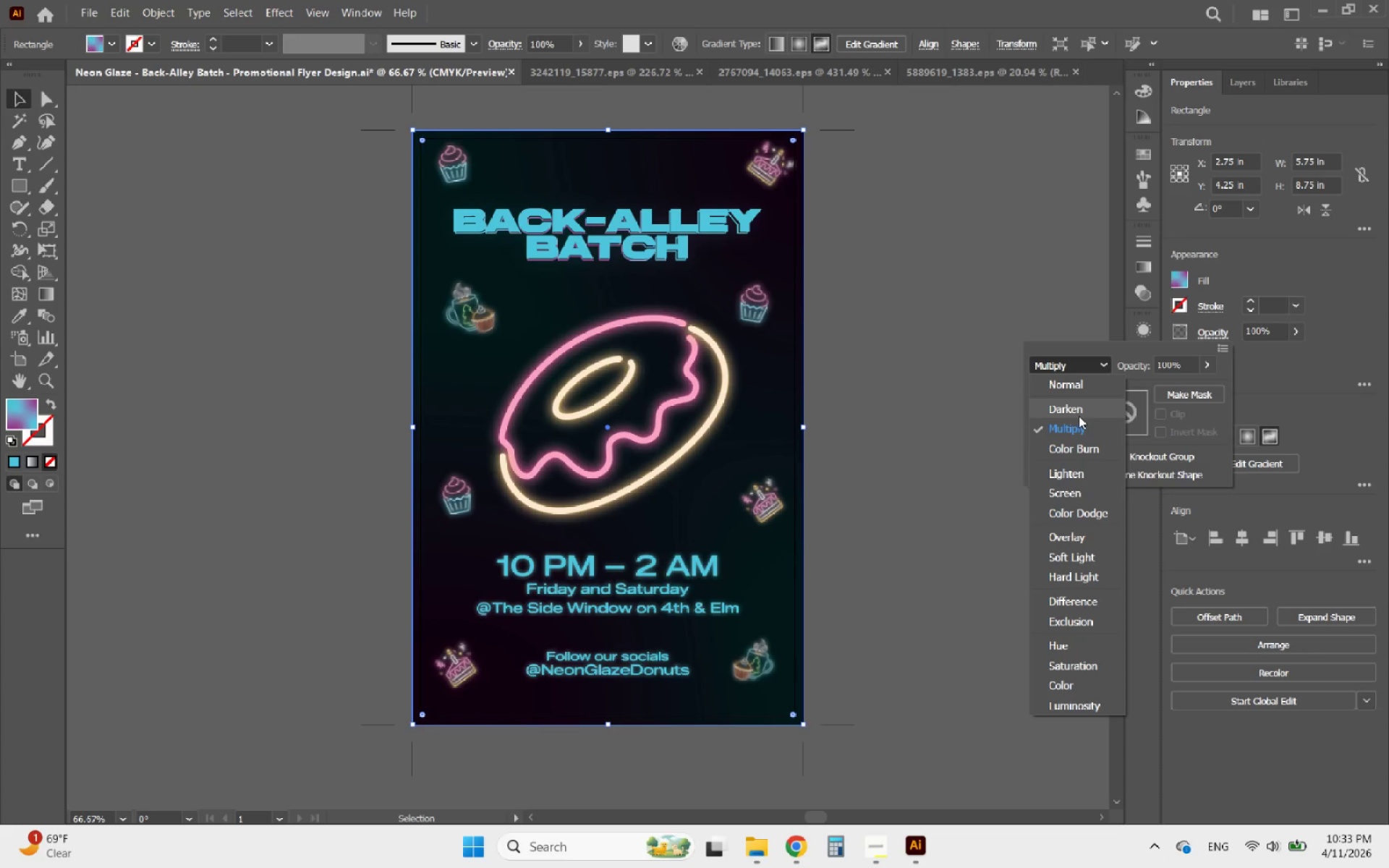 
left_click([1079, 416])
 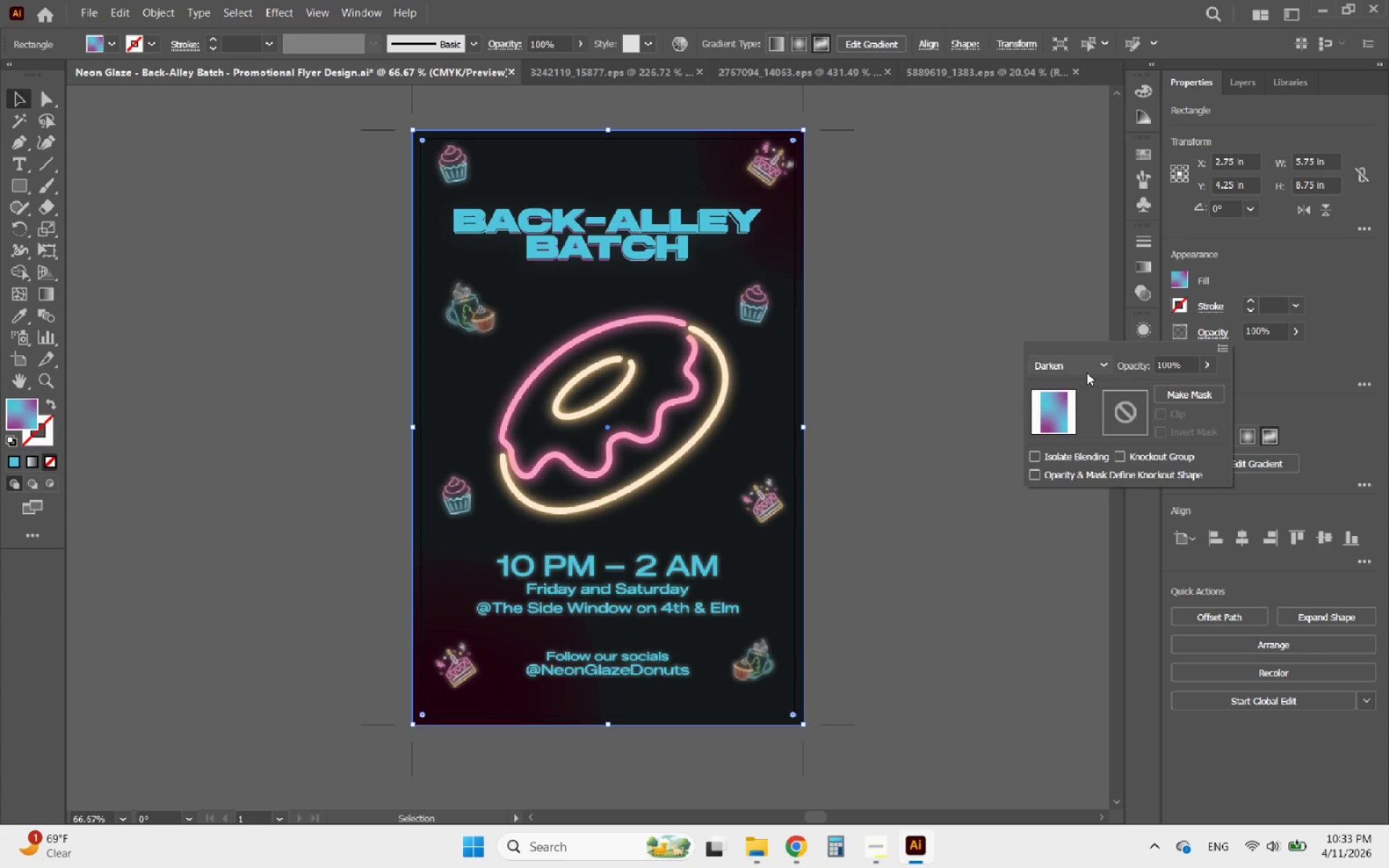 
left_click([1087, 367])
 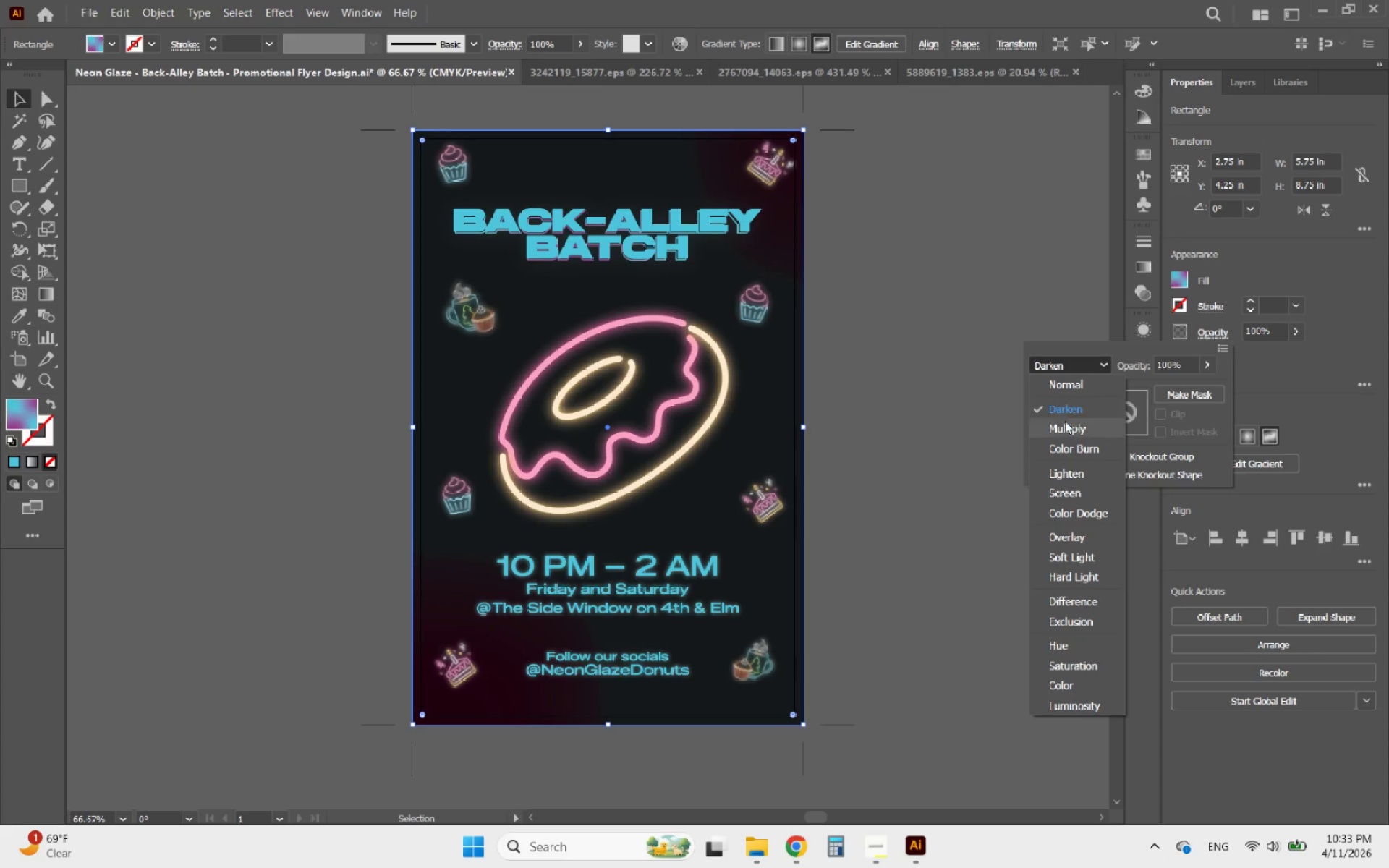 
left_click([1061, 425])
 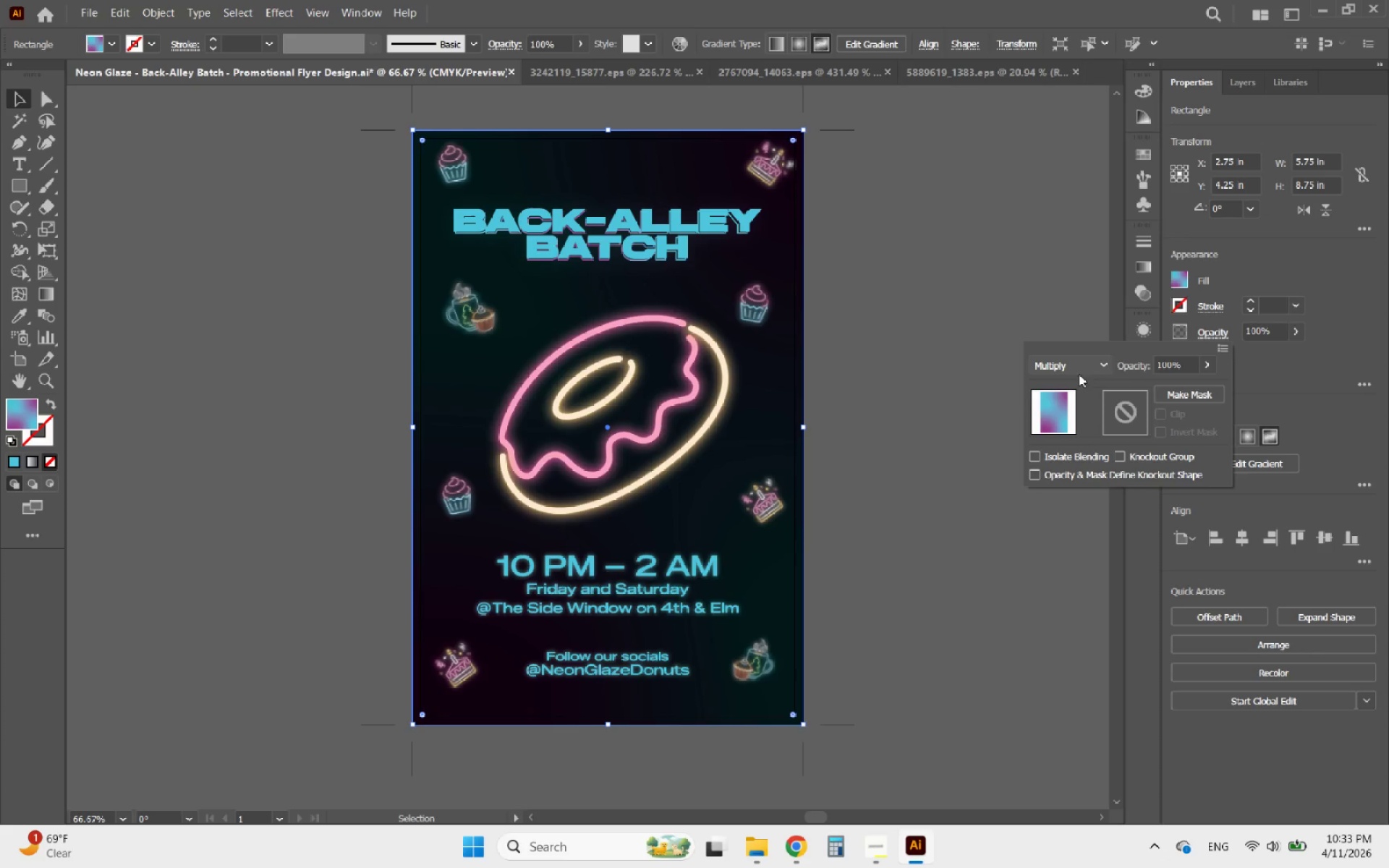 
left_click([1080, 370])
 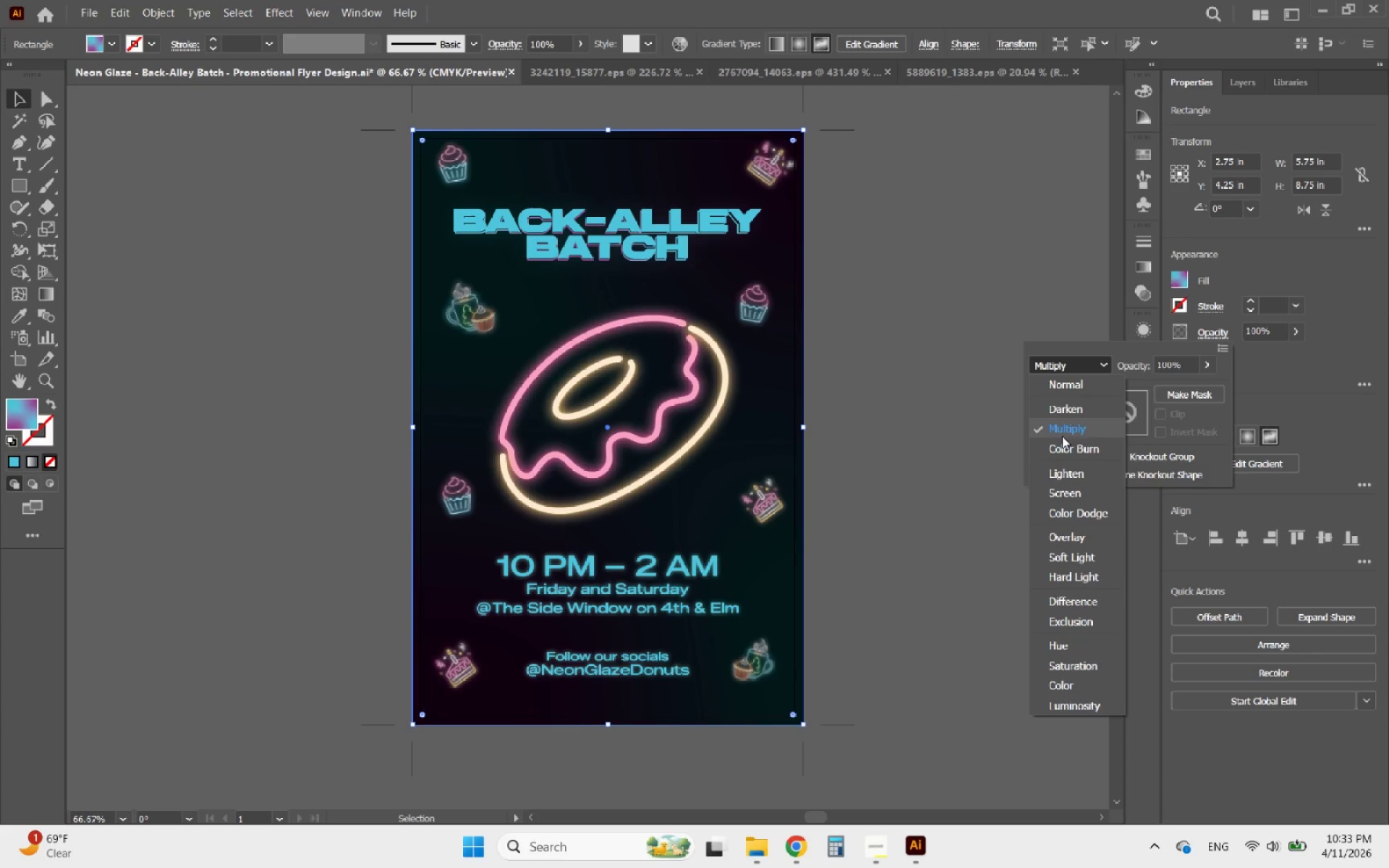 
left_click([1060, 444])
 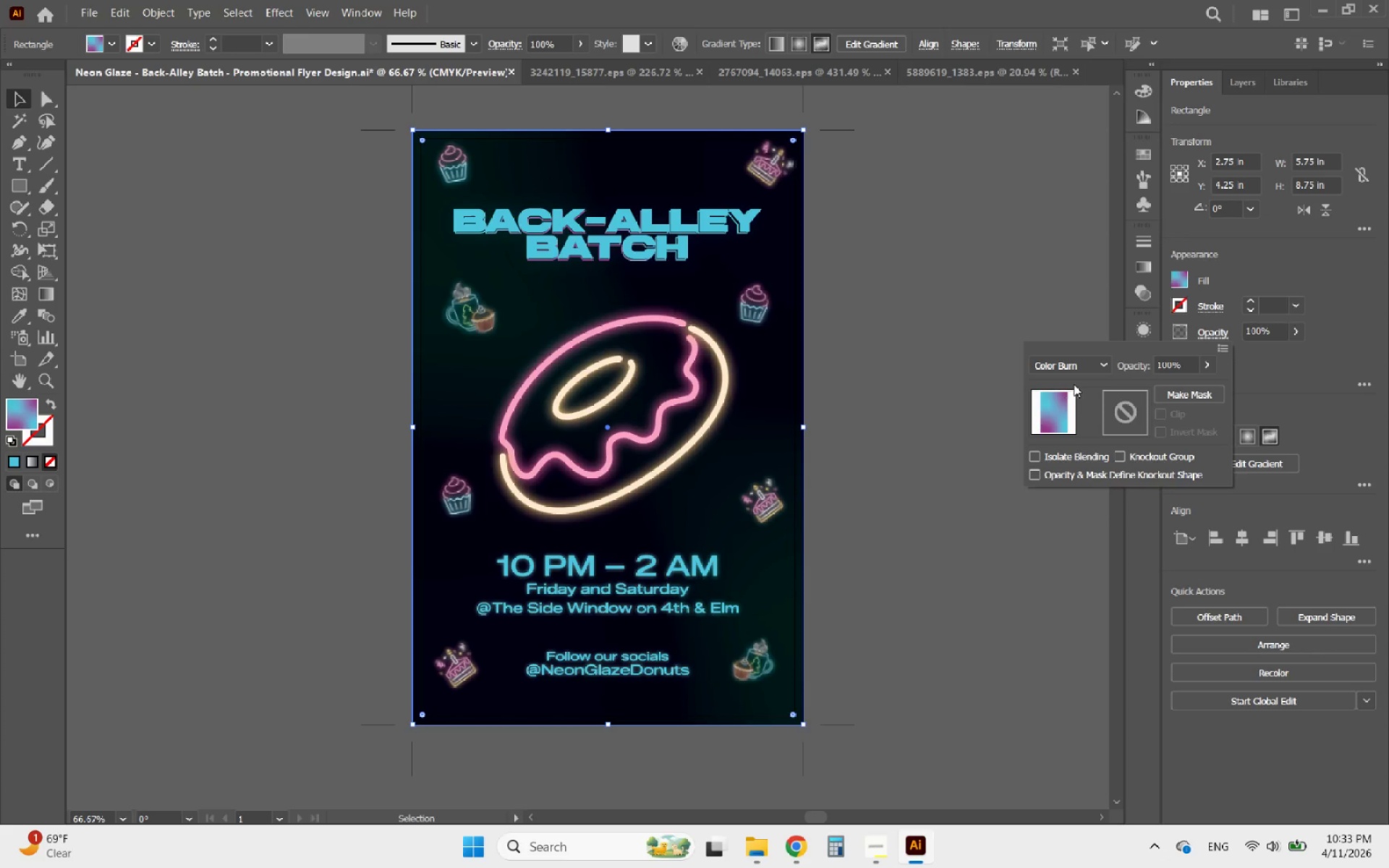 
left_click([1080, 370])
 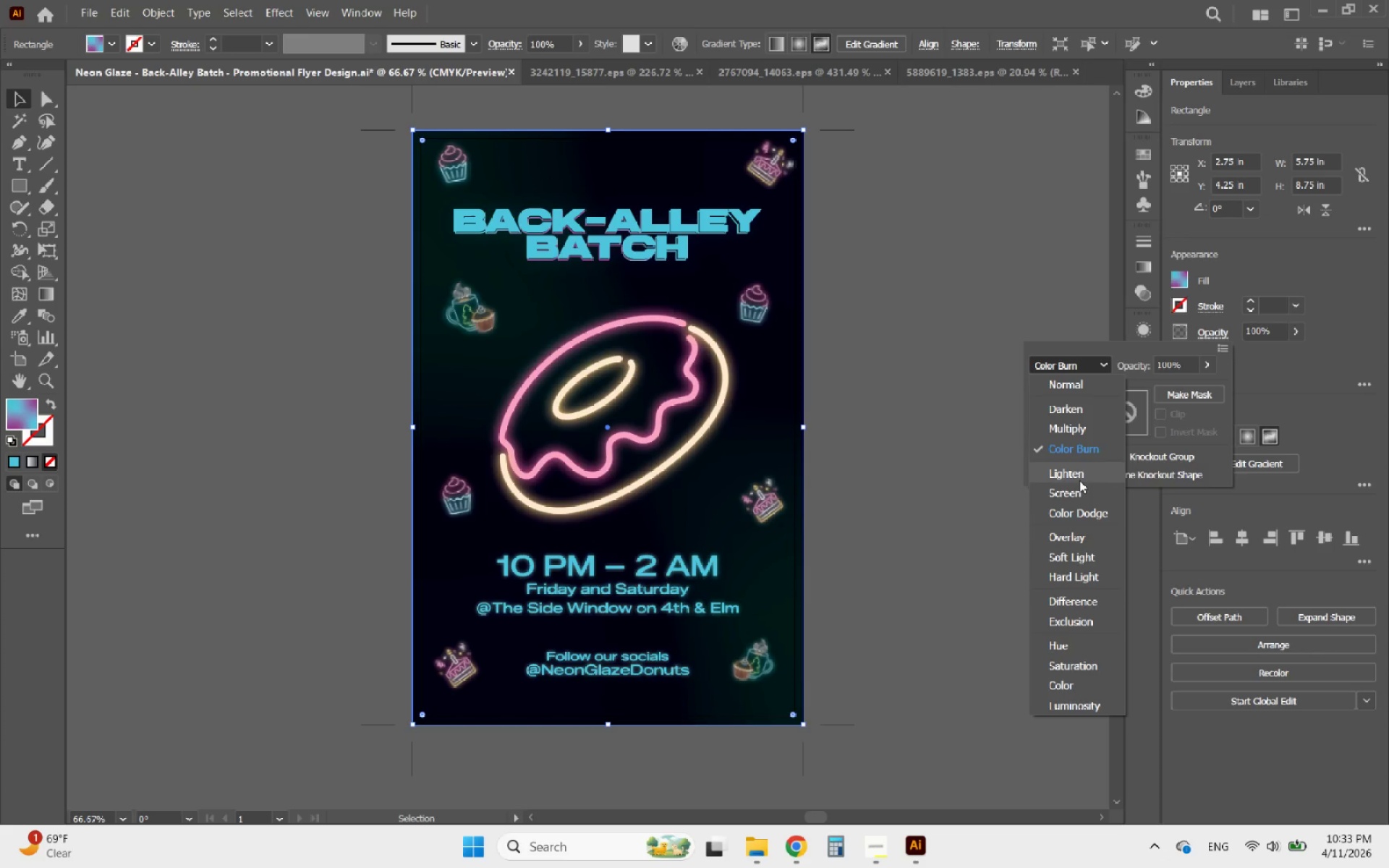 
left_click([1079, 480])
 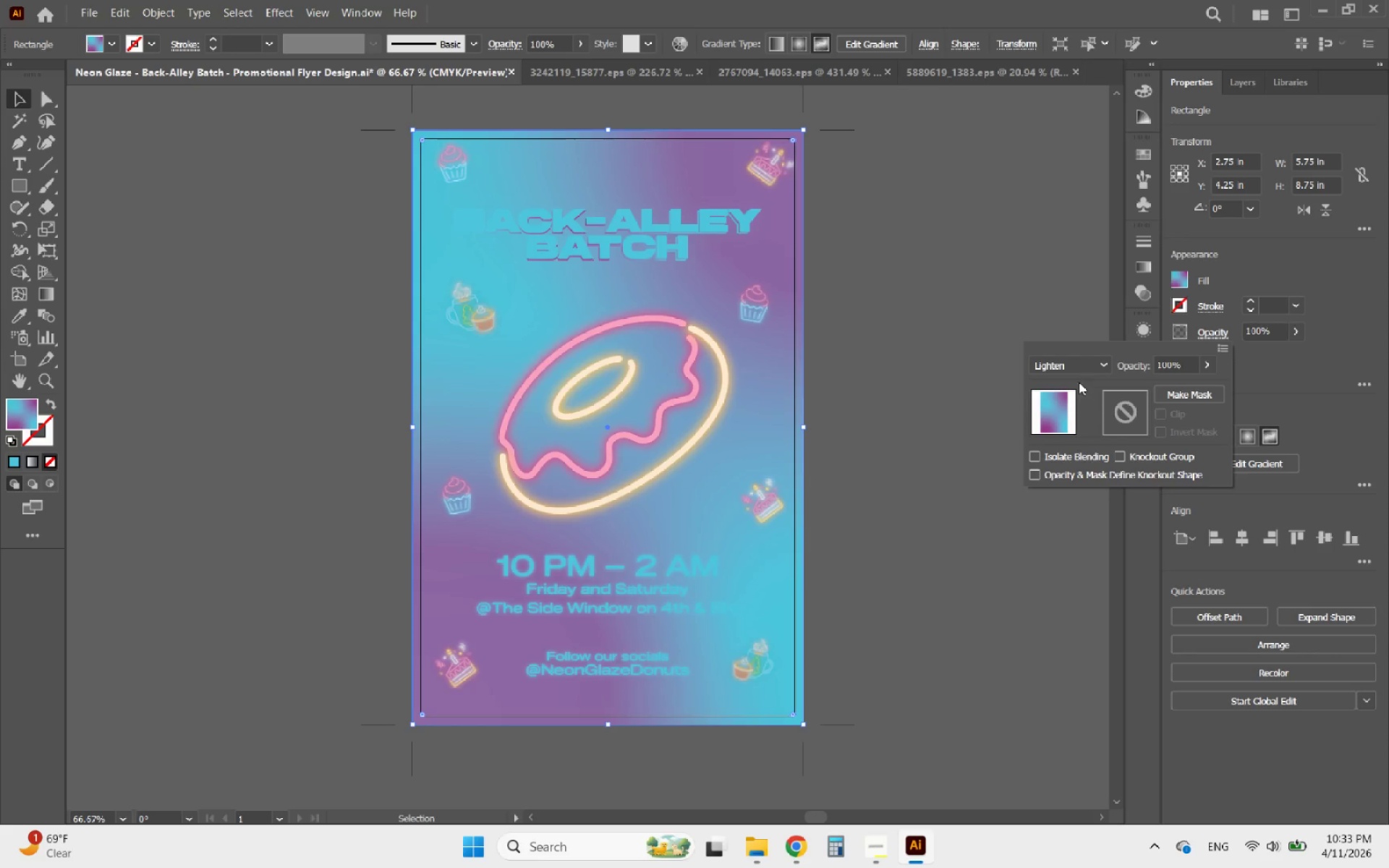 
left_click([1079, 370])
 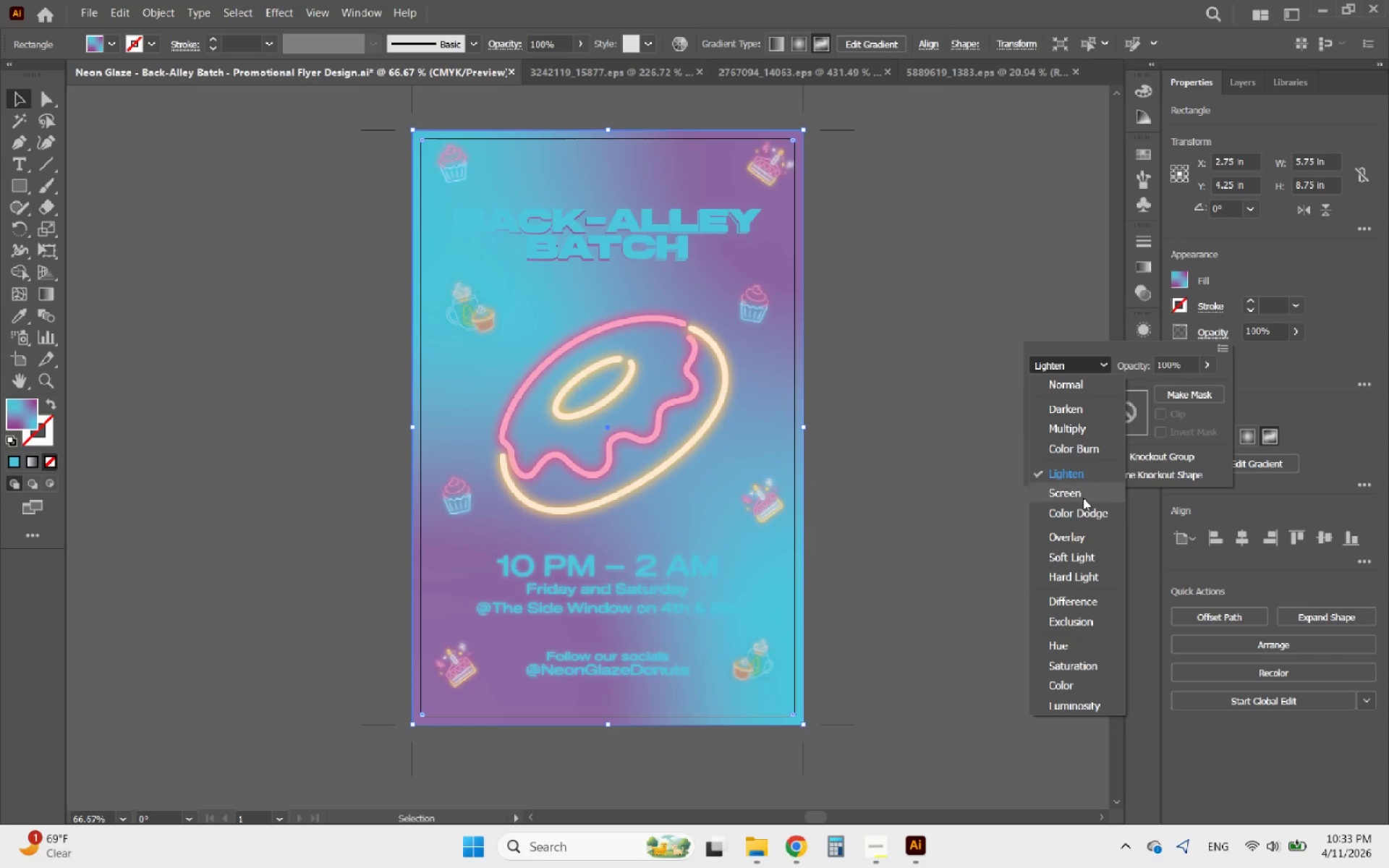 
left_click([1081, 491])
 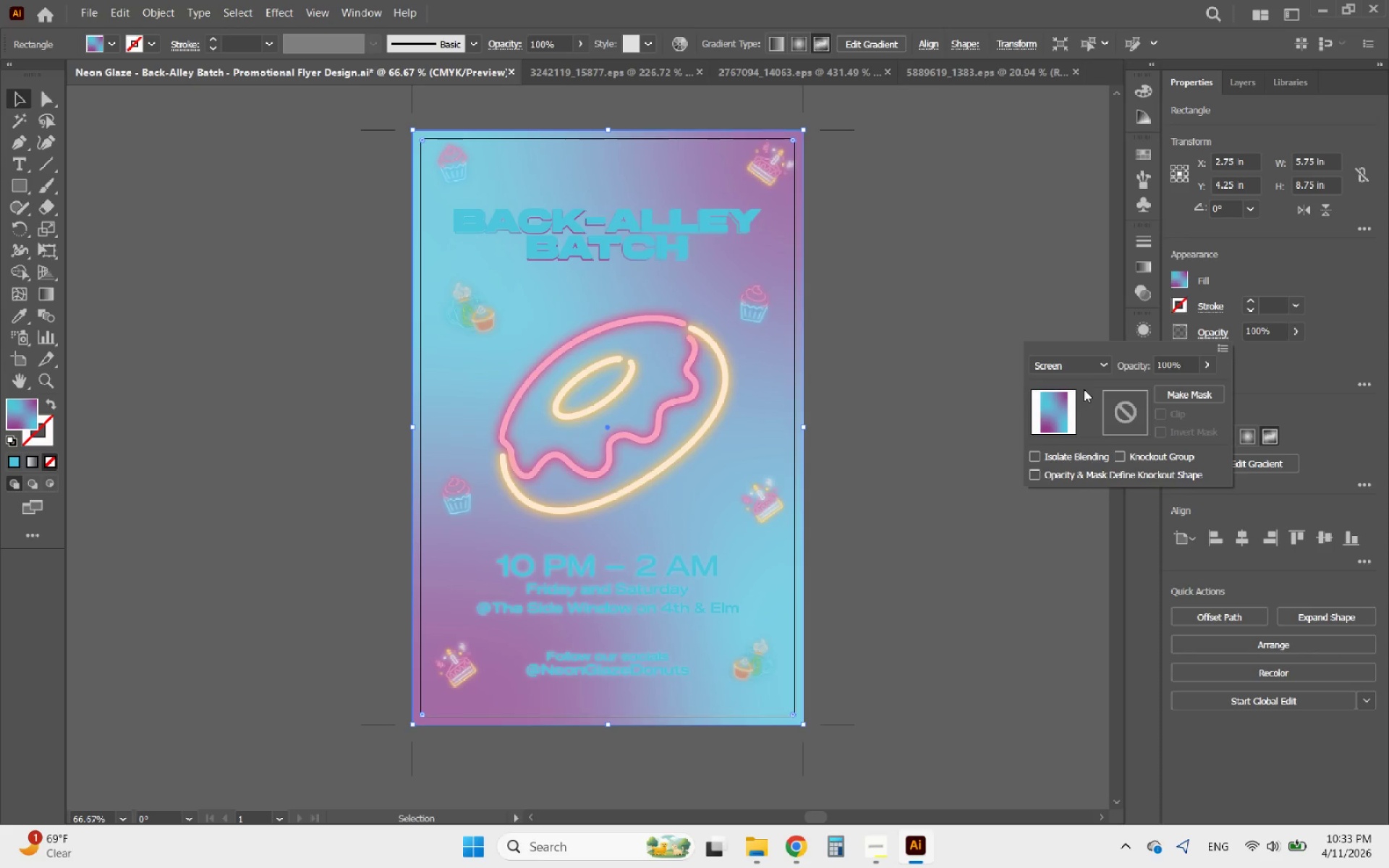 
left_click([1084, 370])
 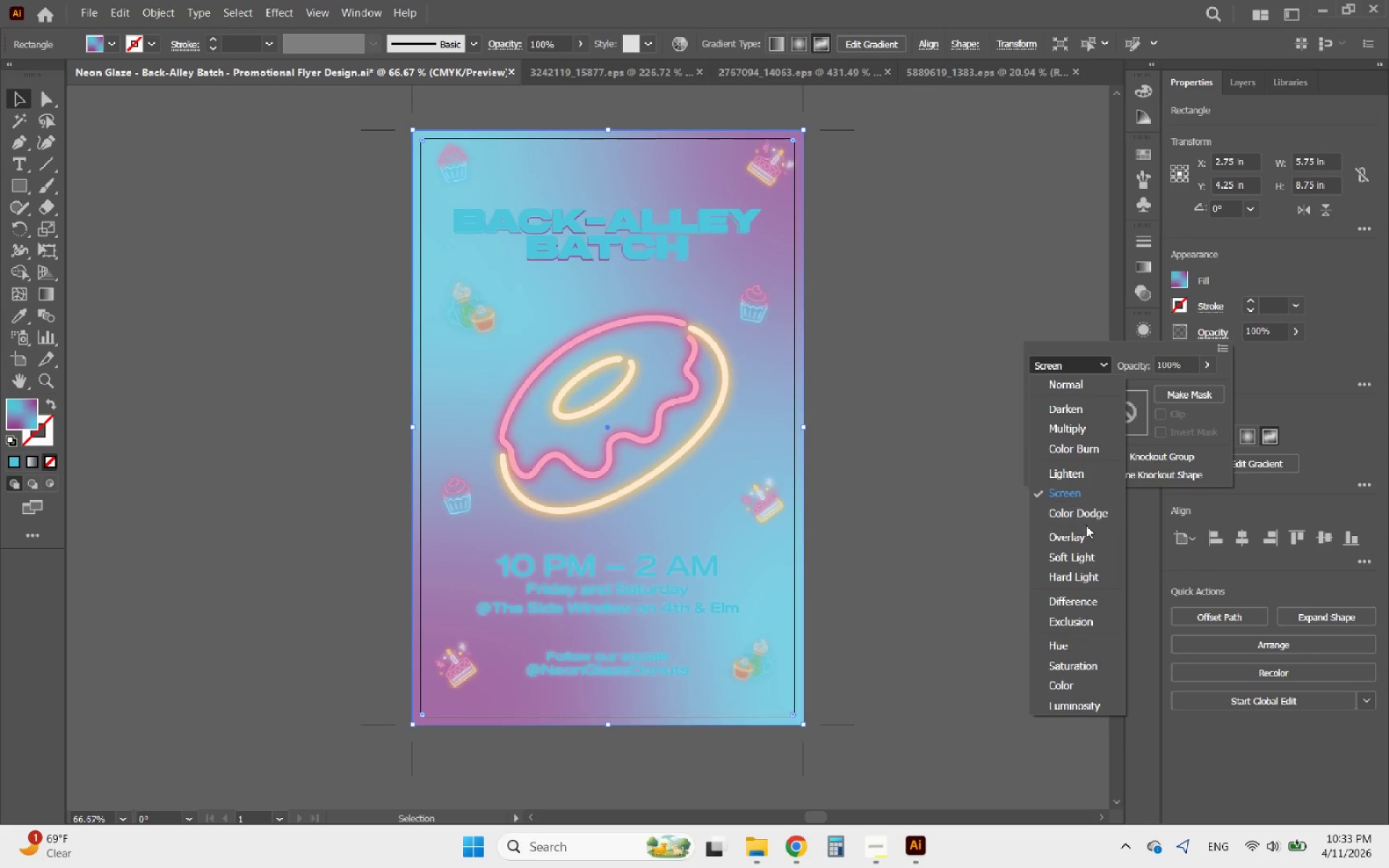 
left_click([1072, 537])
 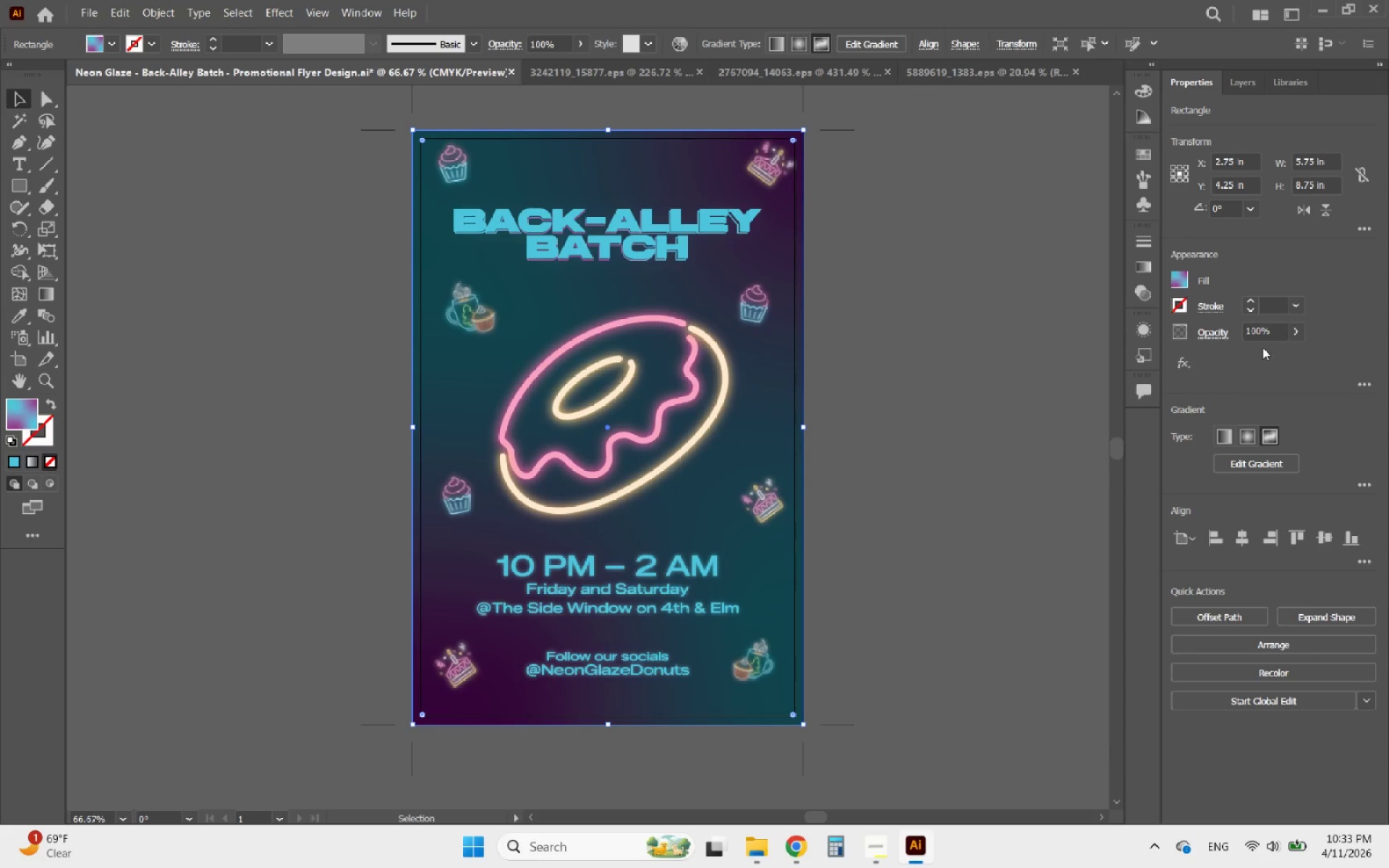 
left_click_drag(start_coordinate=[1257, 335], to_coordinate=[1219, 336])
 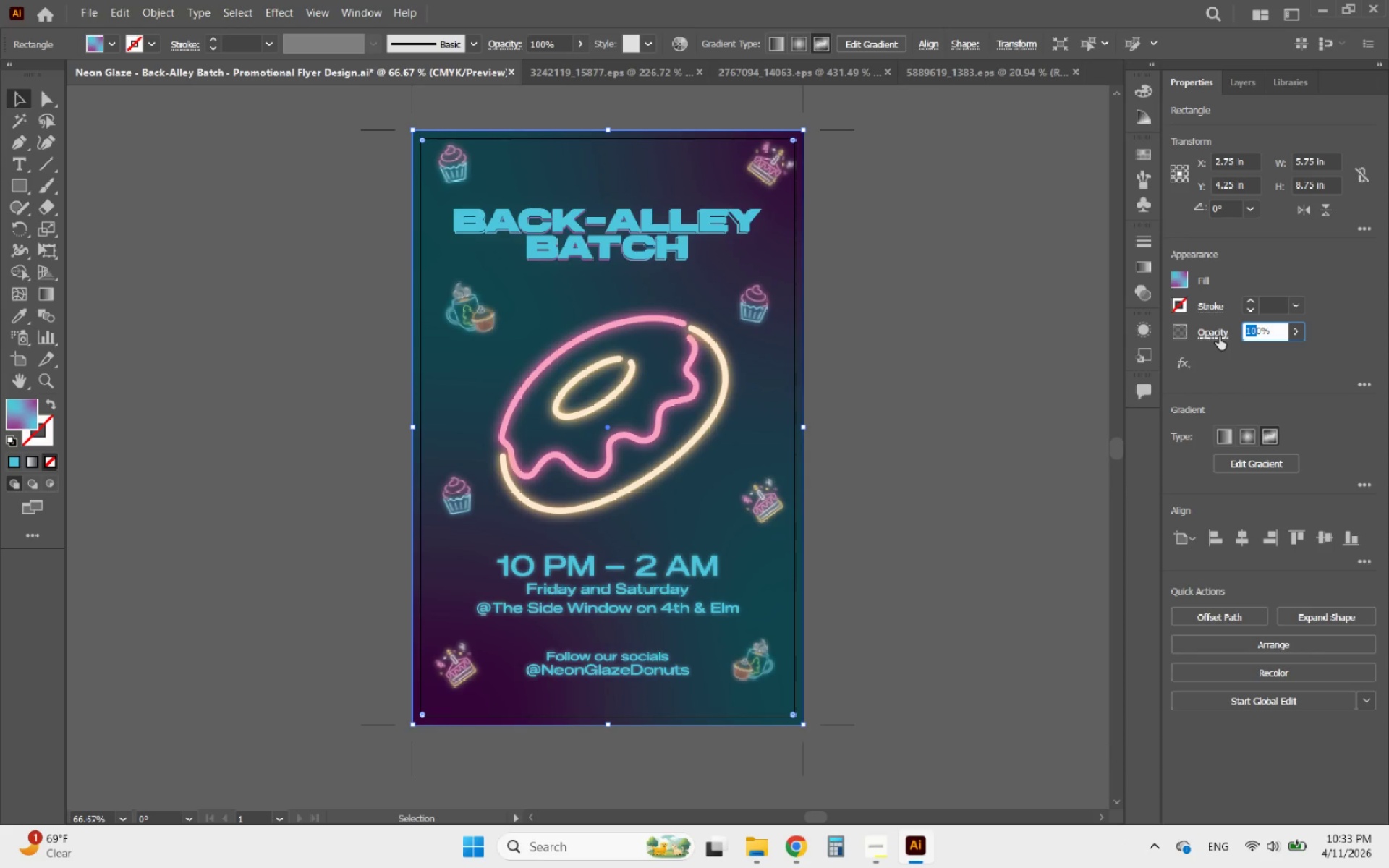 
key(5)
 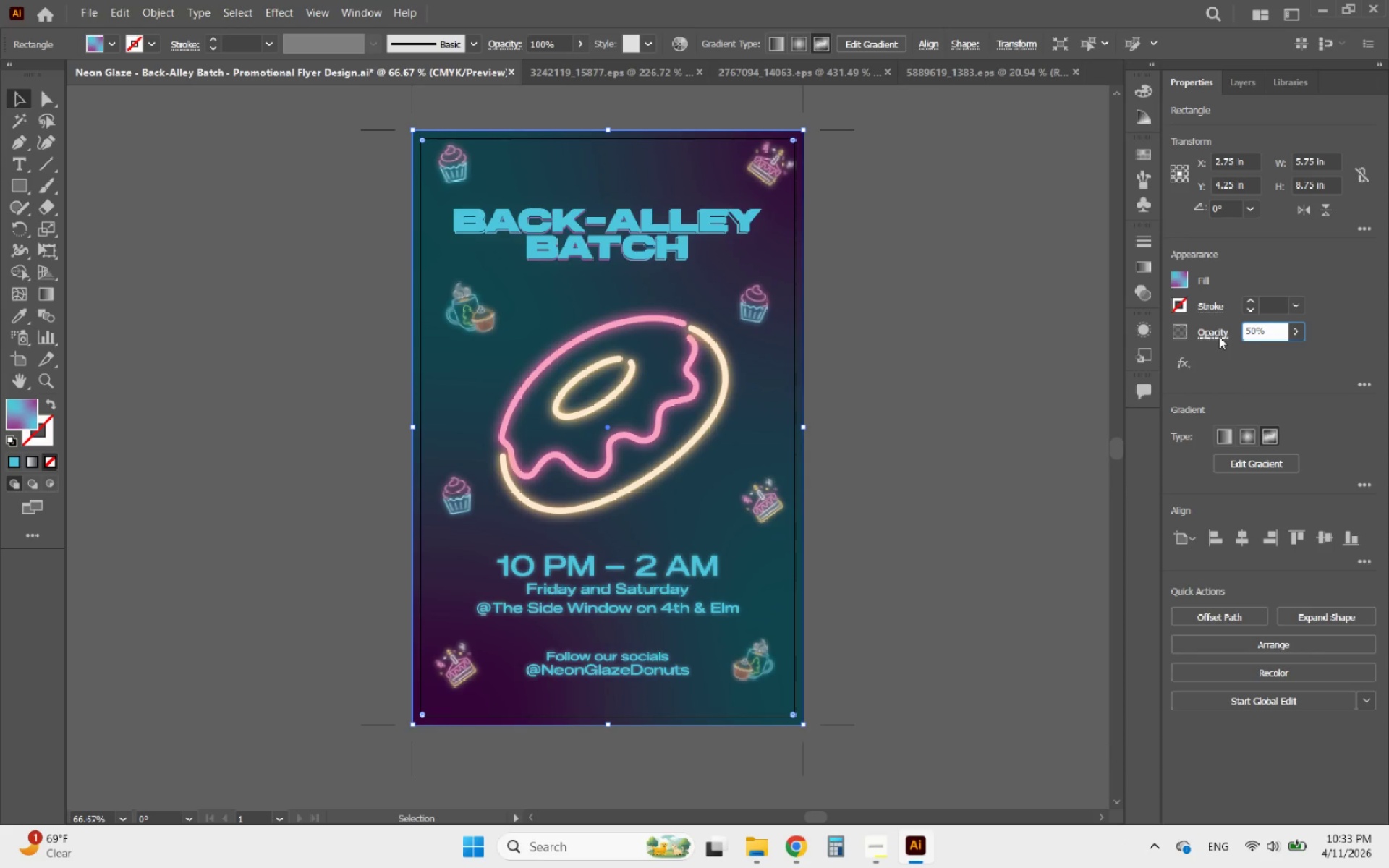 
key(Enter)
 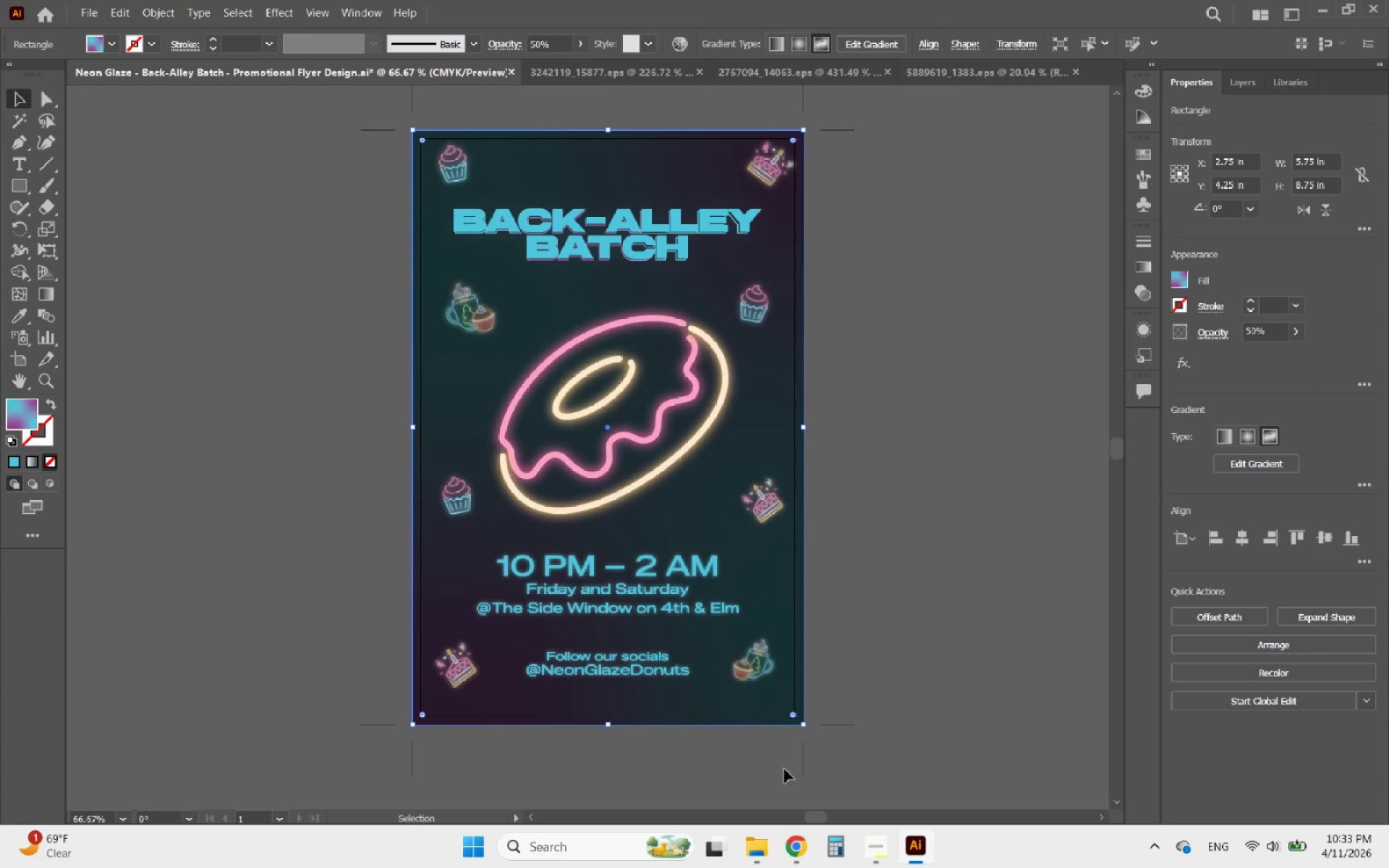 
left_click([954, 567])
 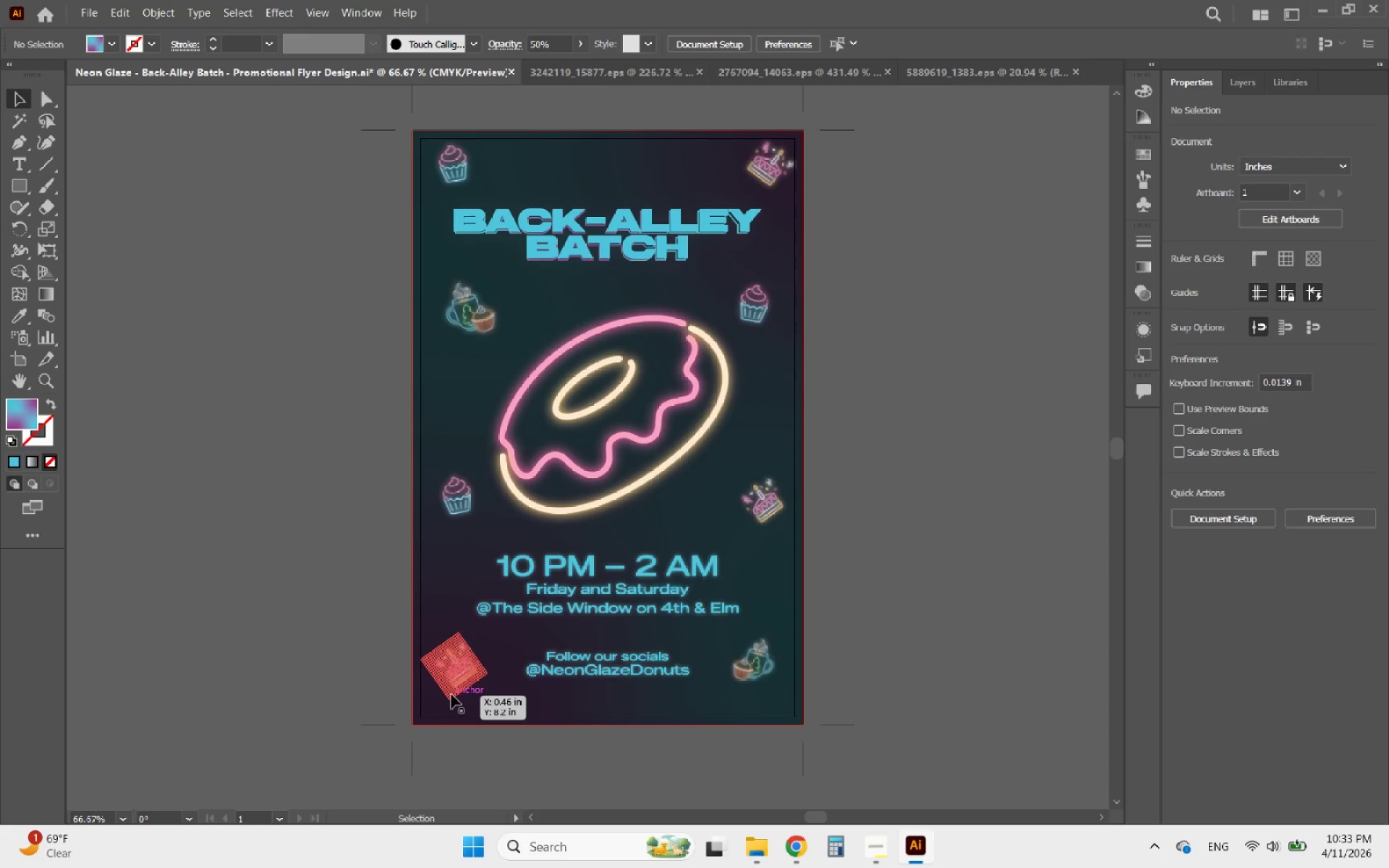 
key(CapsLock)
 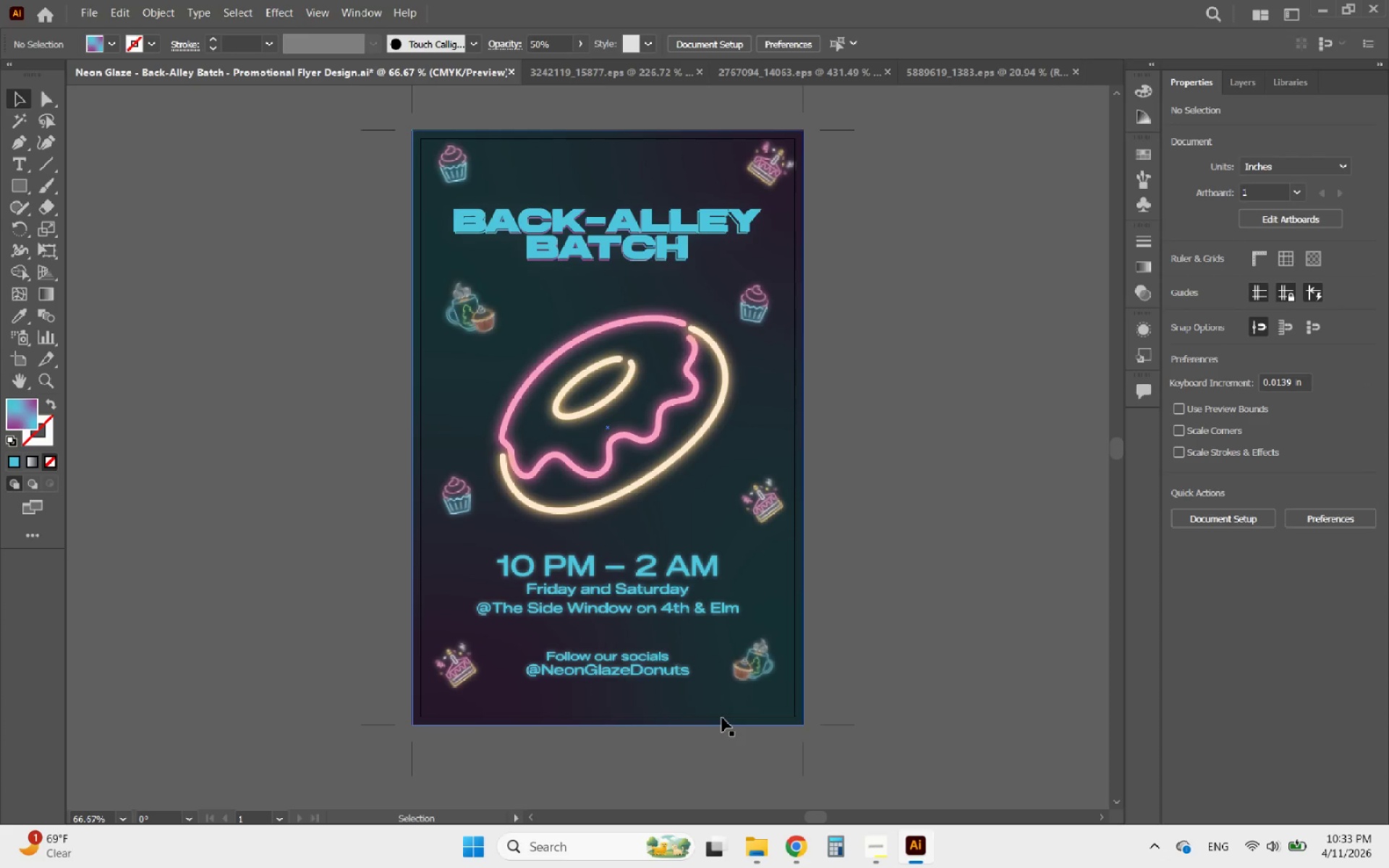 
hold_key(key=AltLeft, duration=0.67)
scroll: coordinate [722, 718], scroll_direction: down, amount: 2.0
 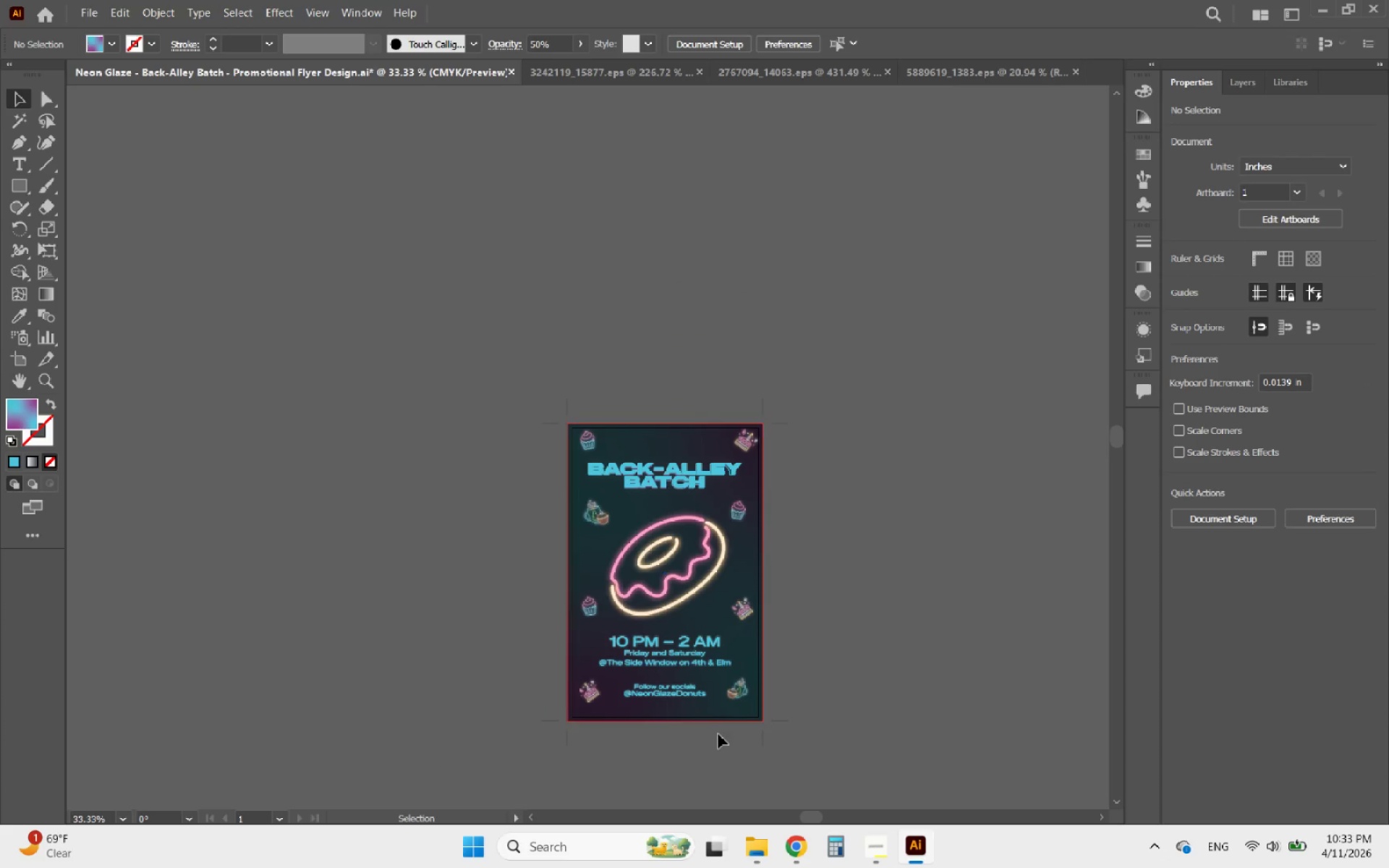 
hold_key(key=AltLeft, duration=2.66)
scroll: coordinate [625, 569], scroll_direction: up, amount: 4.0
 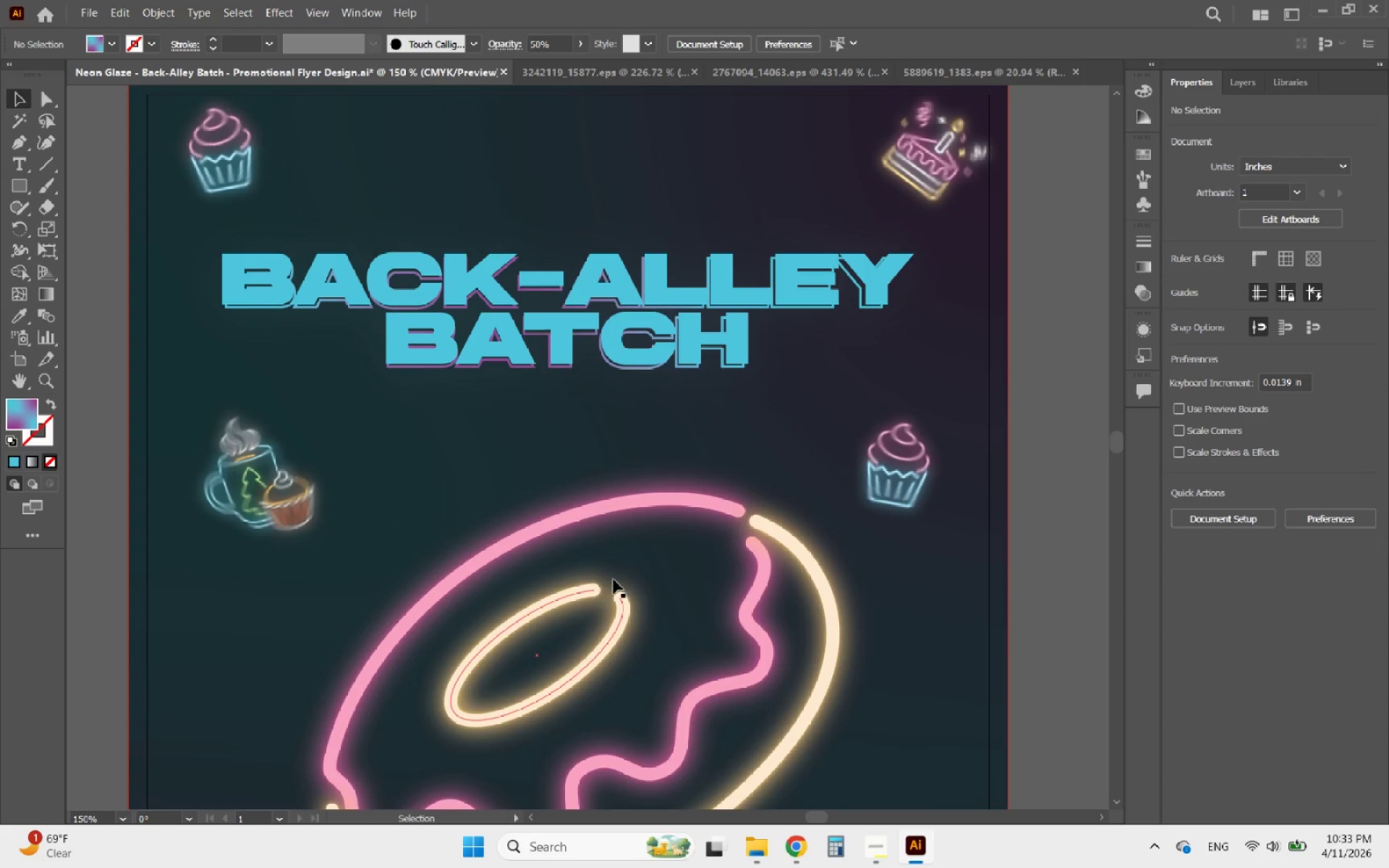 
left_click([613, 579])
 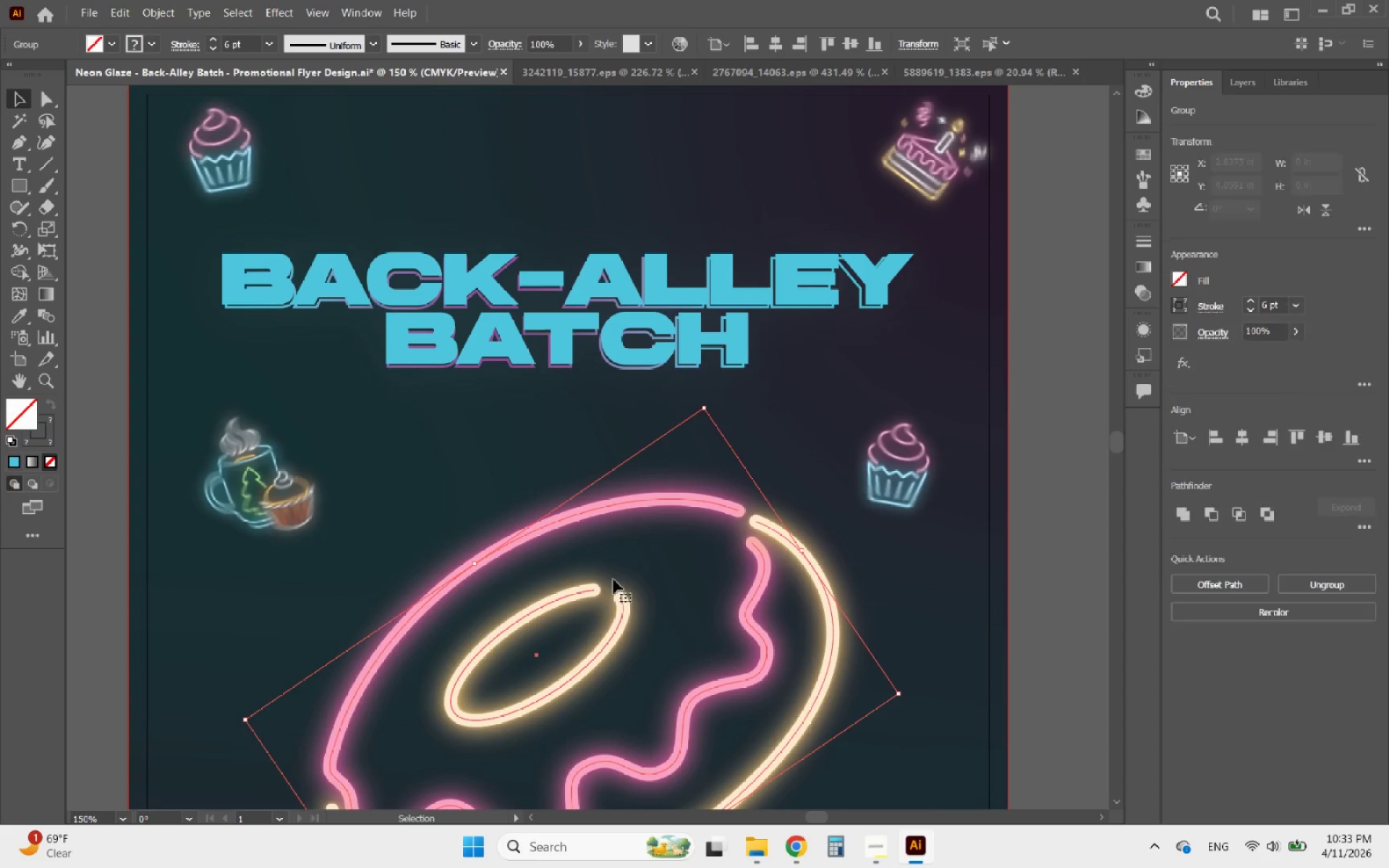 
hold_key(key=AltLeft, duration=1.06)
scroll: coordinate [613, 579], scroll_direction: down, amount: 2.0
 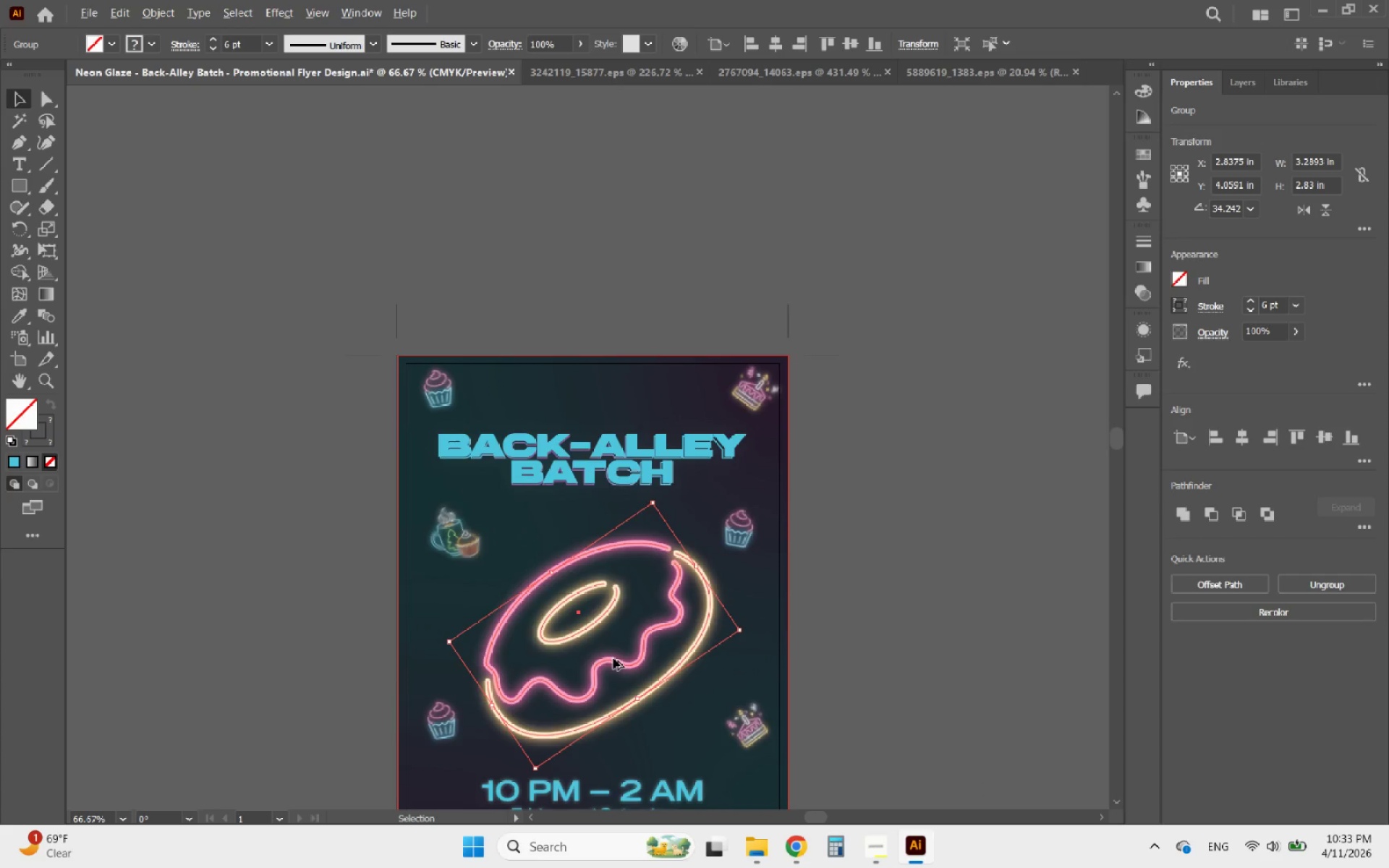 
scroll: coordinate [612, 684], scroll_direction: up, amount: 2.0
 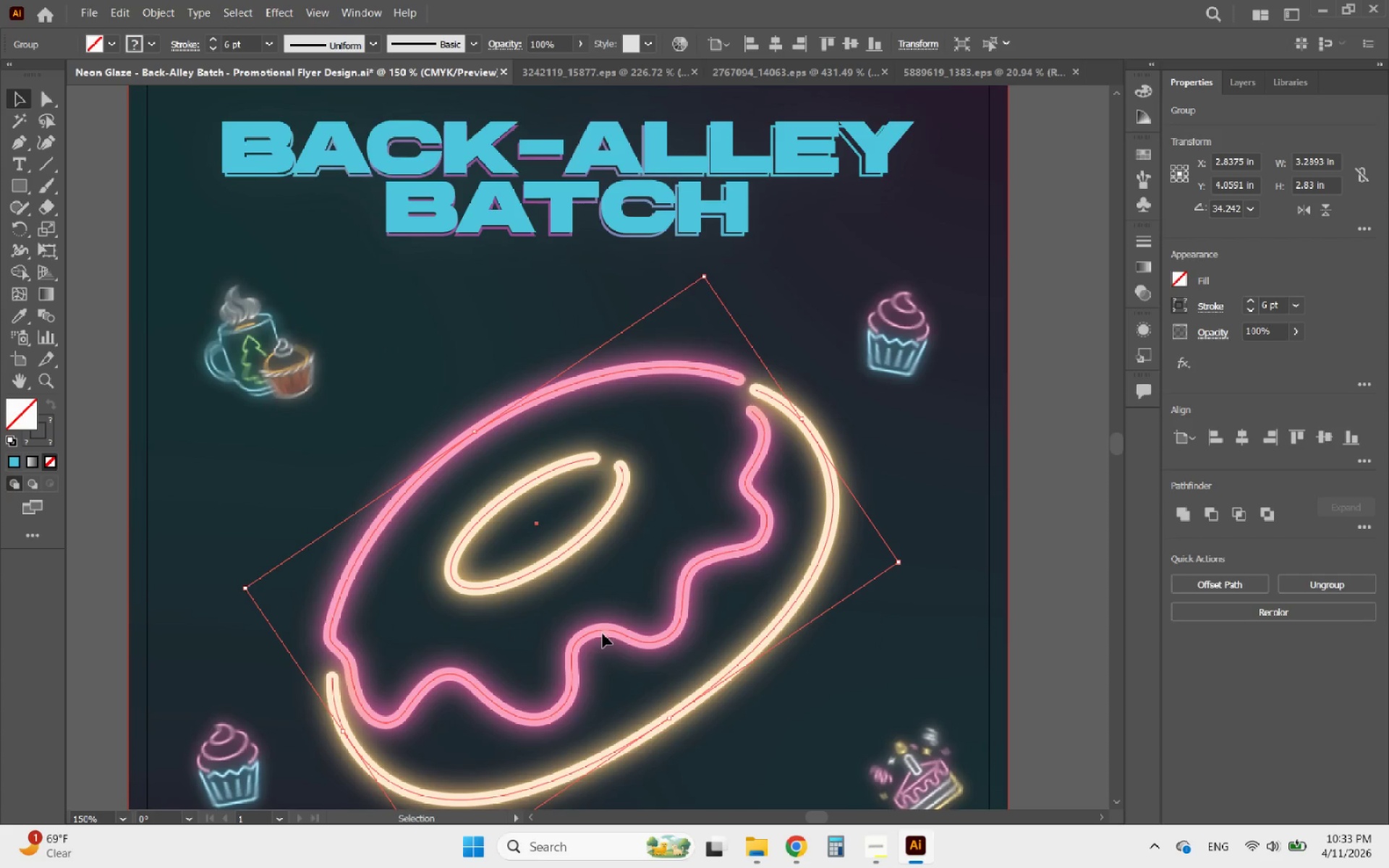 
double_click([603, 634])
 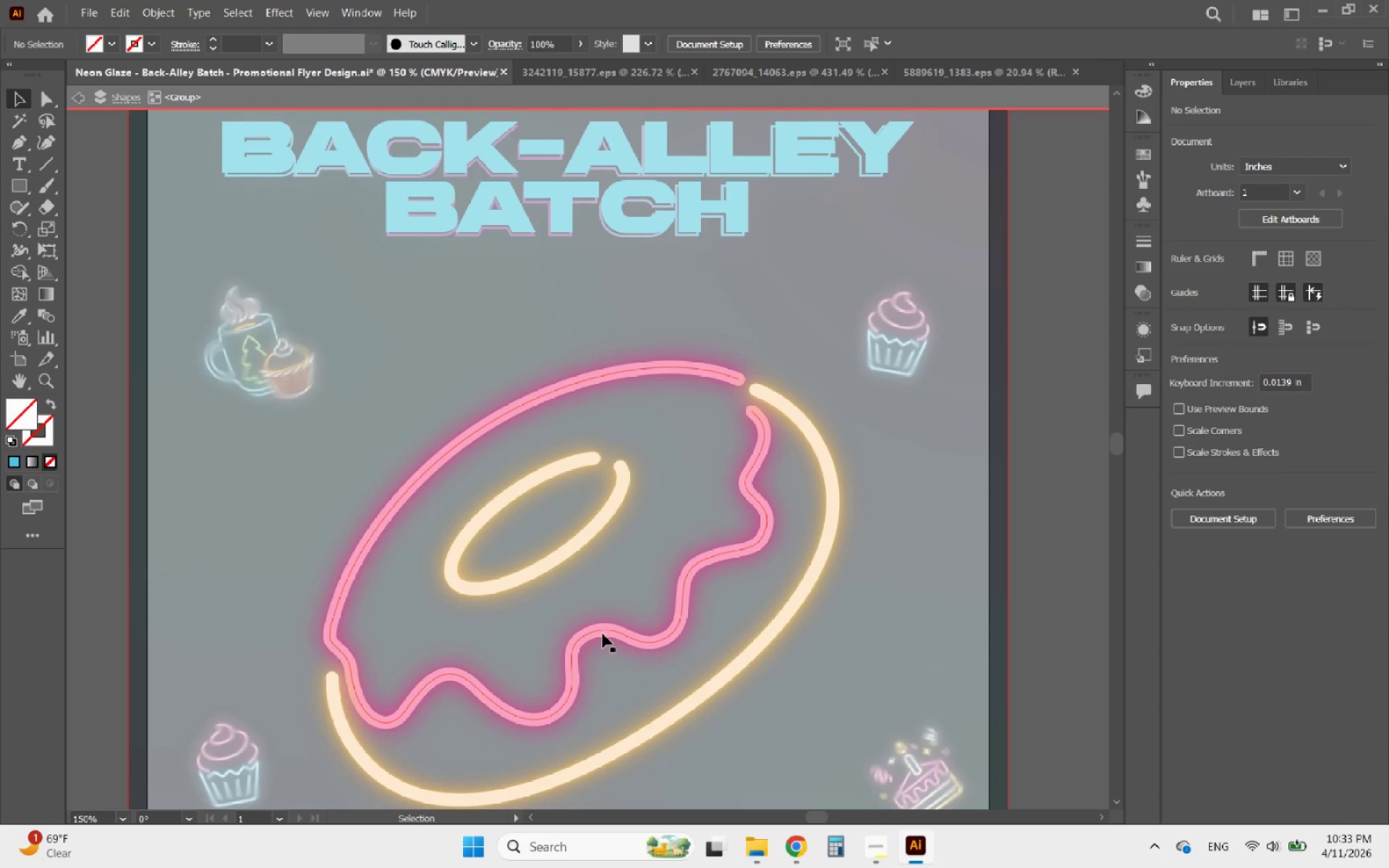 
left_click([603, 634])
 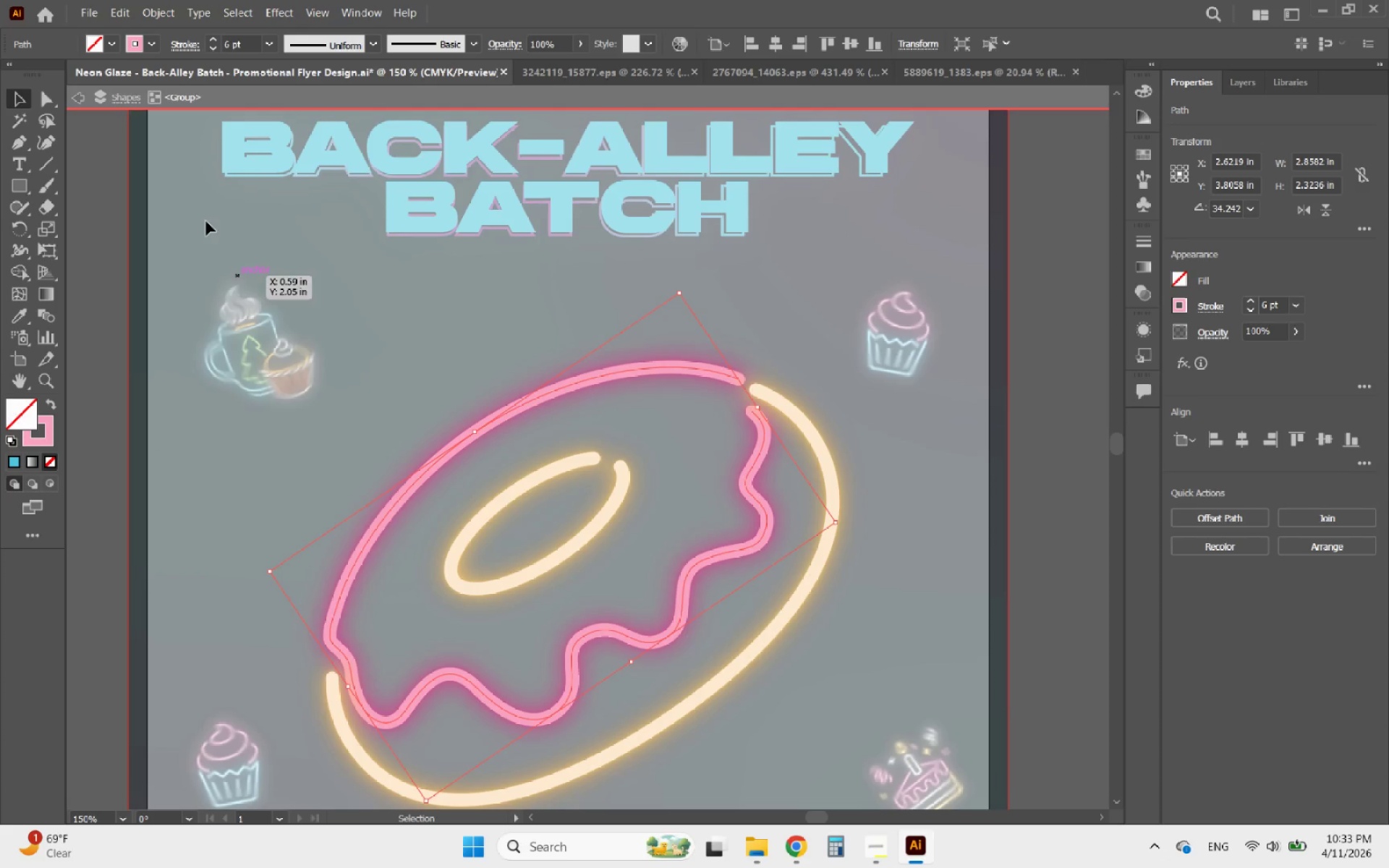 
left_click([149, 11])
 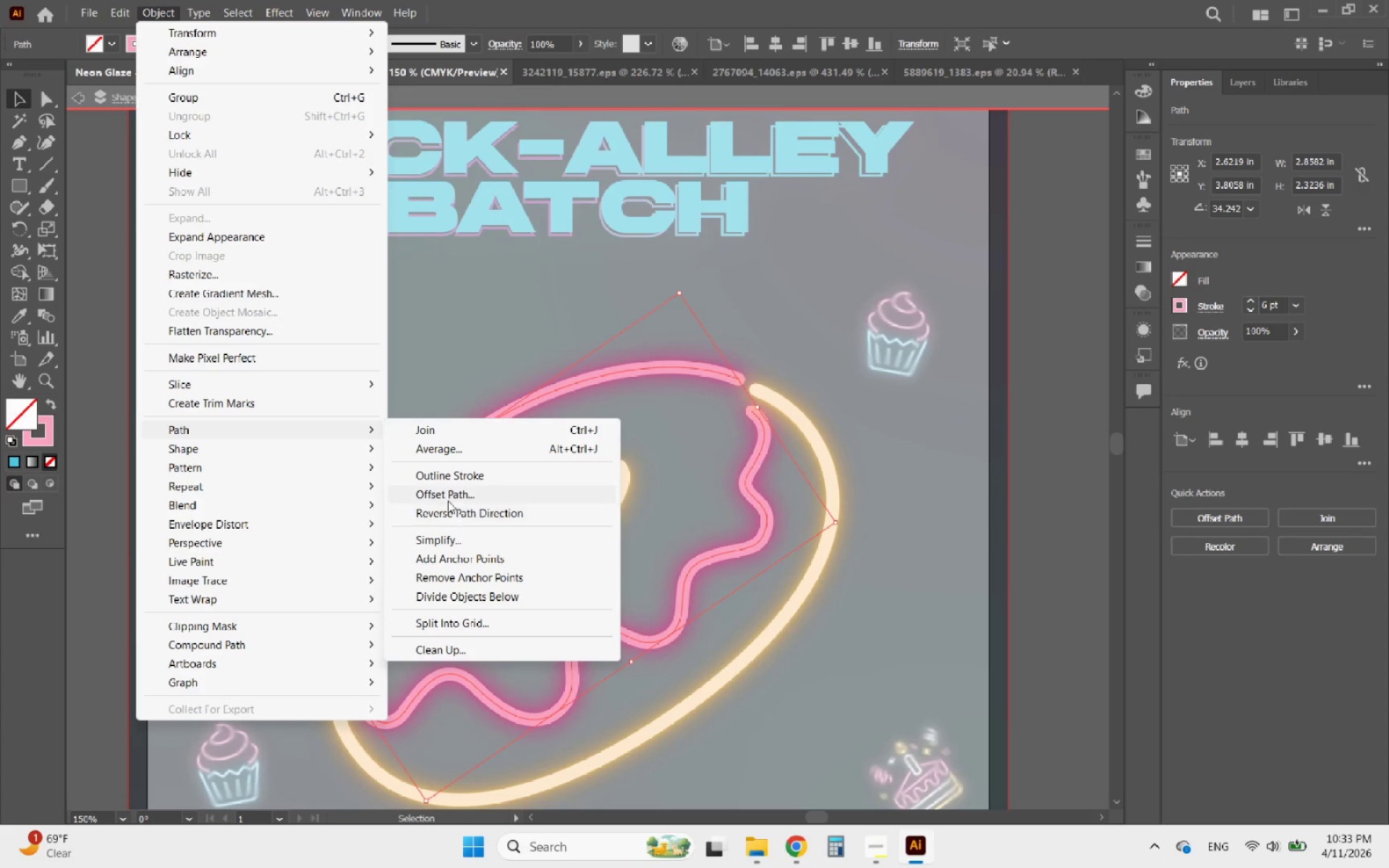 
left_click([443, 477])
 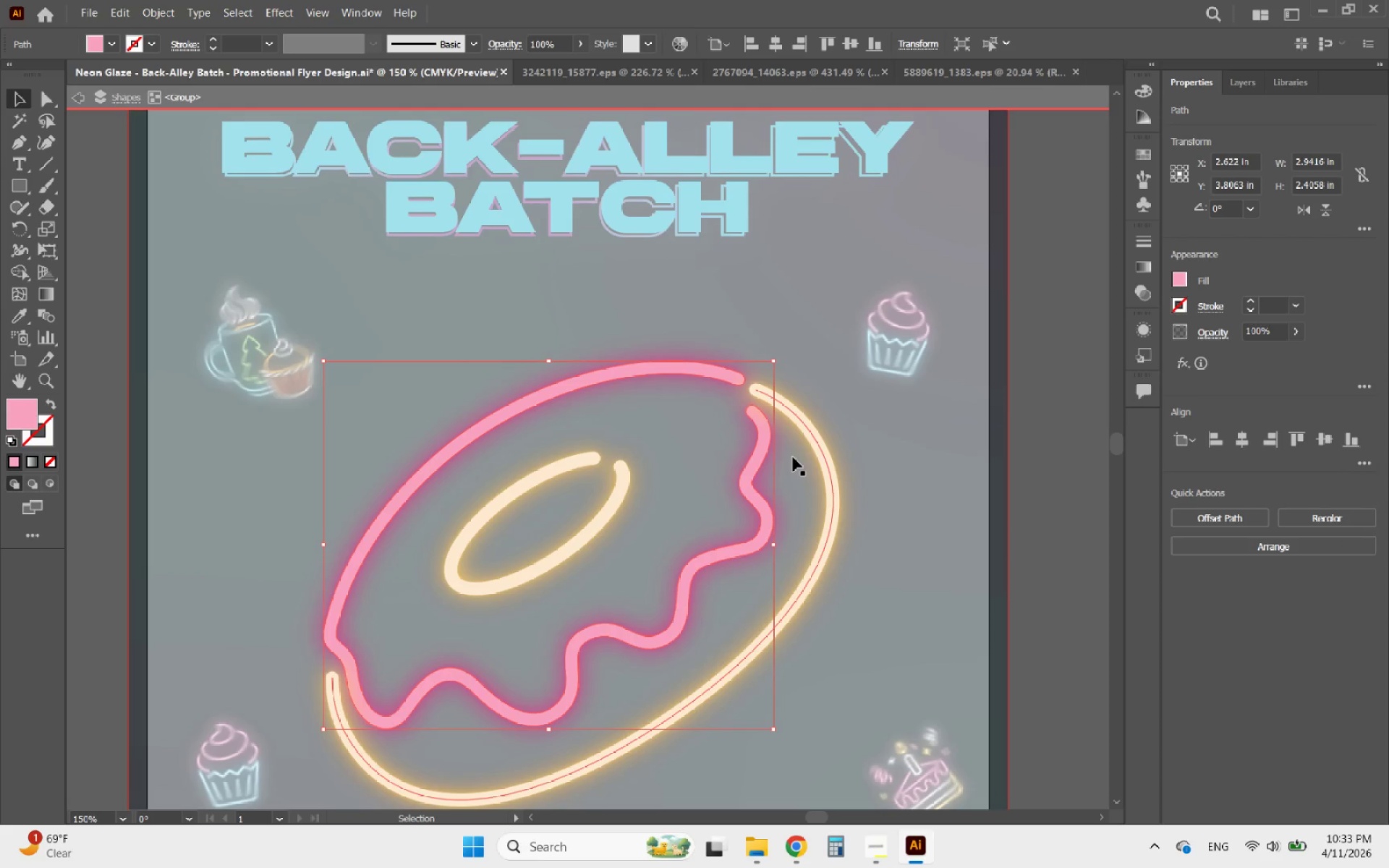 
left_click([807, 447])
 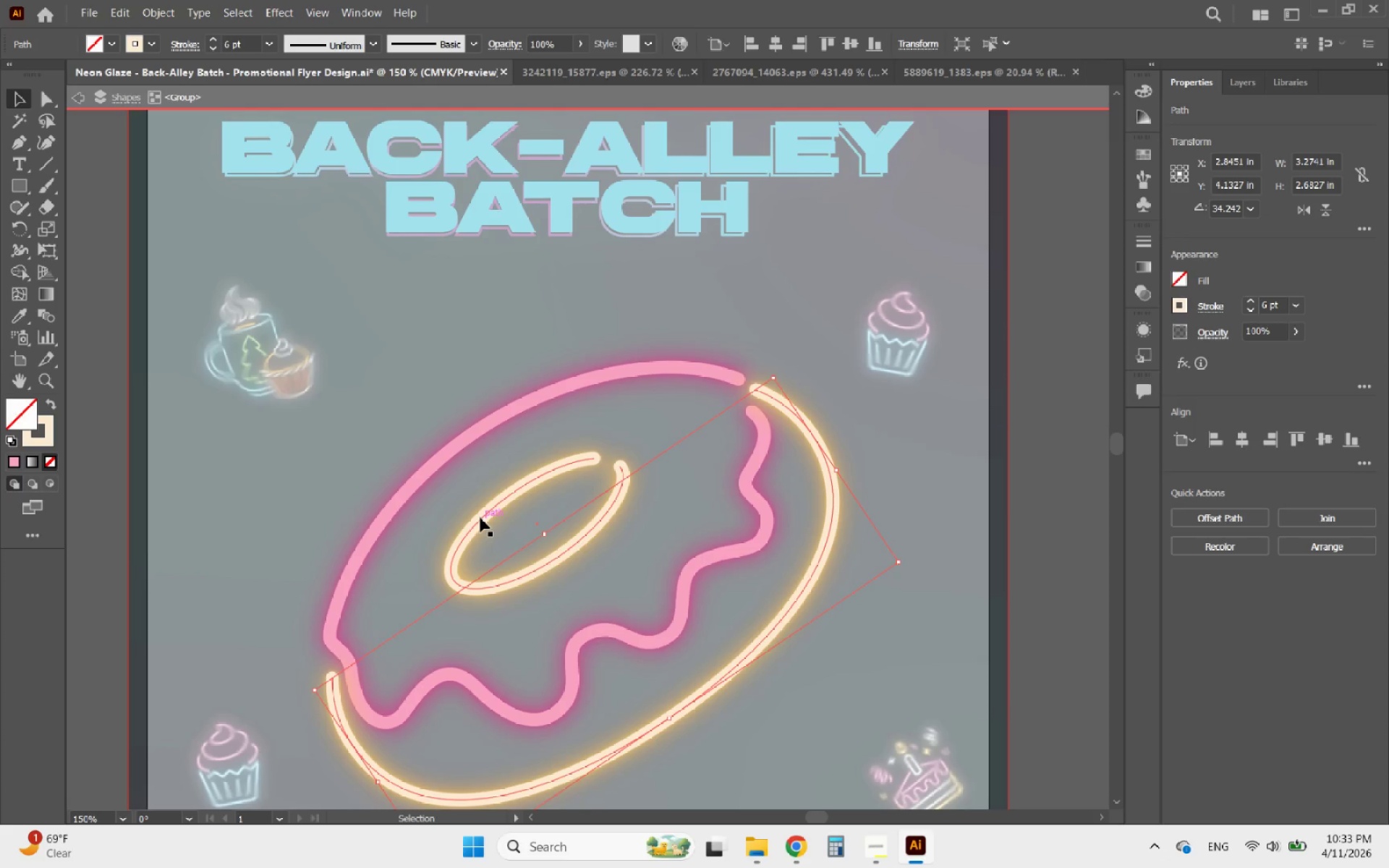 
hold_key(key=ShiftLeft, duration=0.47)
left_click([480, 518])
 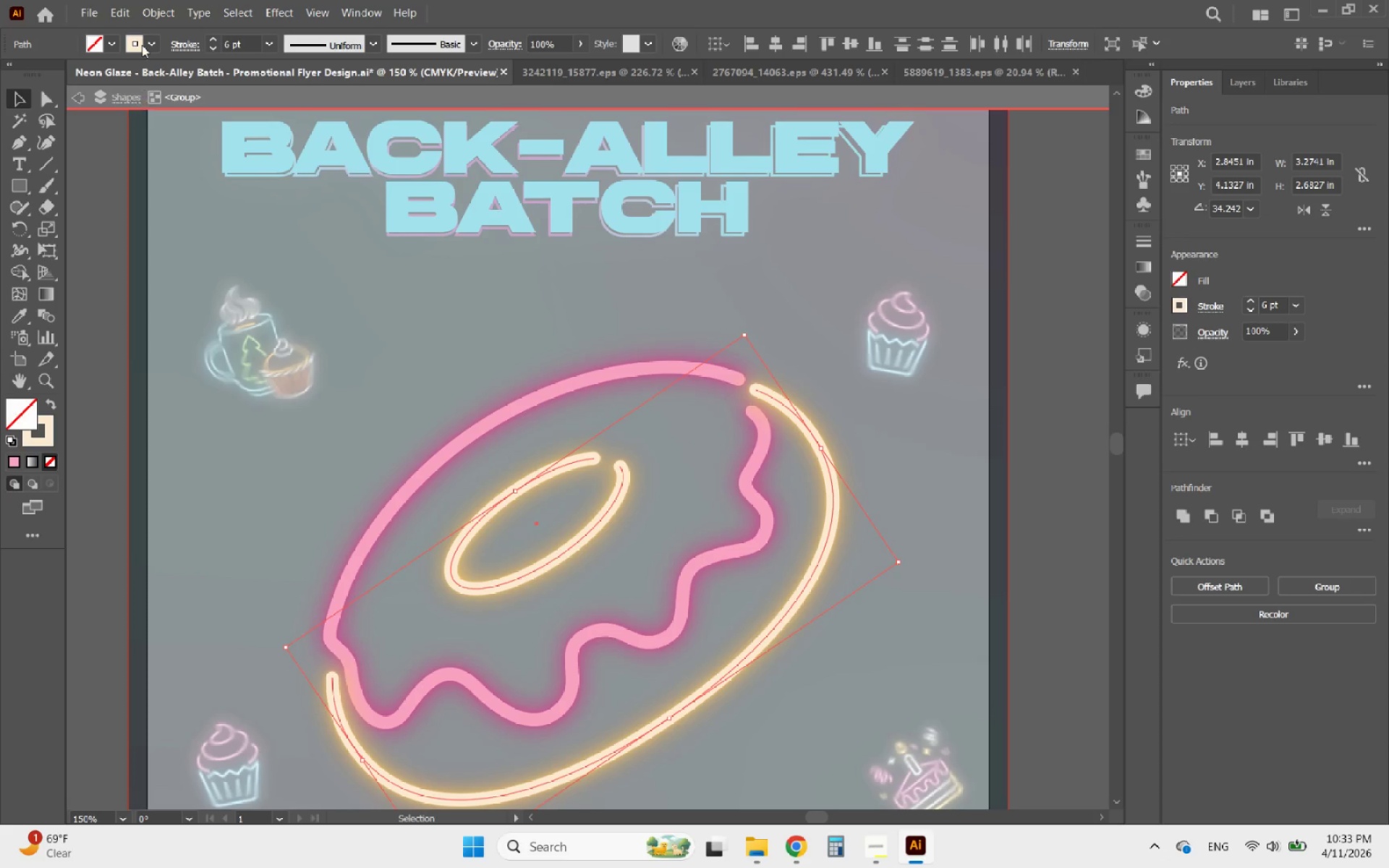 
left_click([145, 18])
 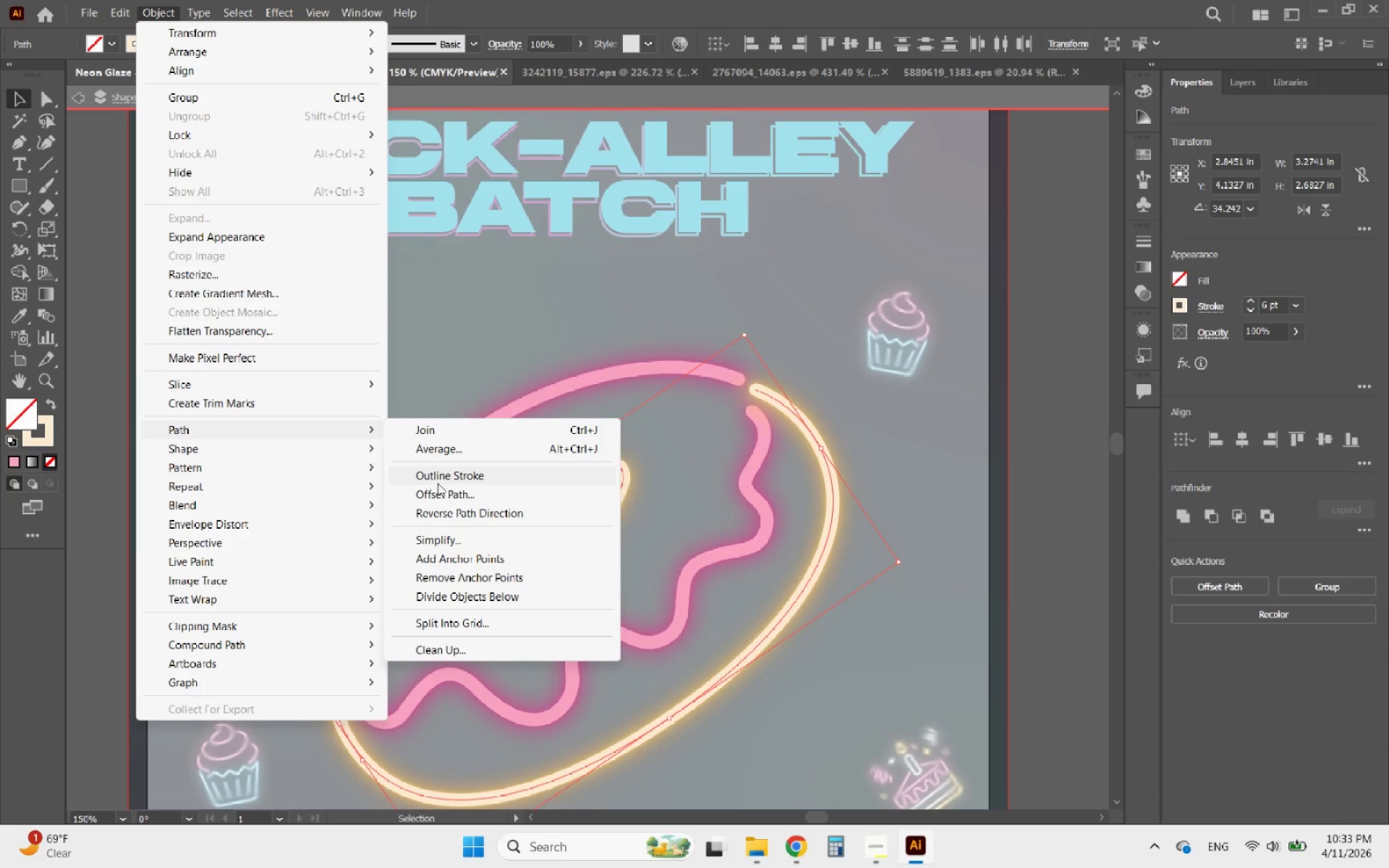 
left_click([456, 480])
 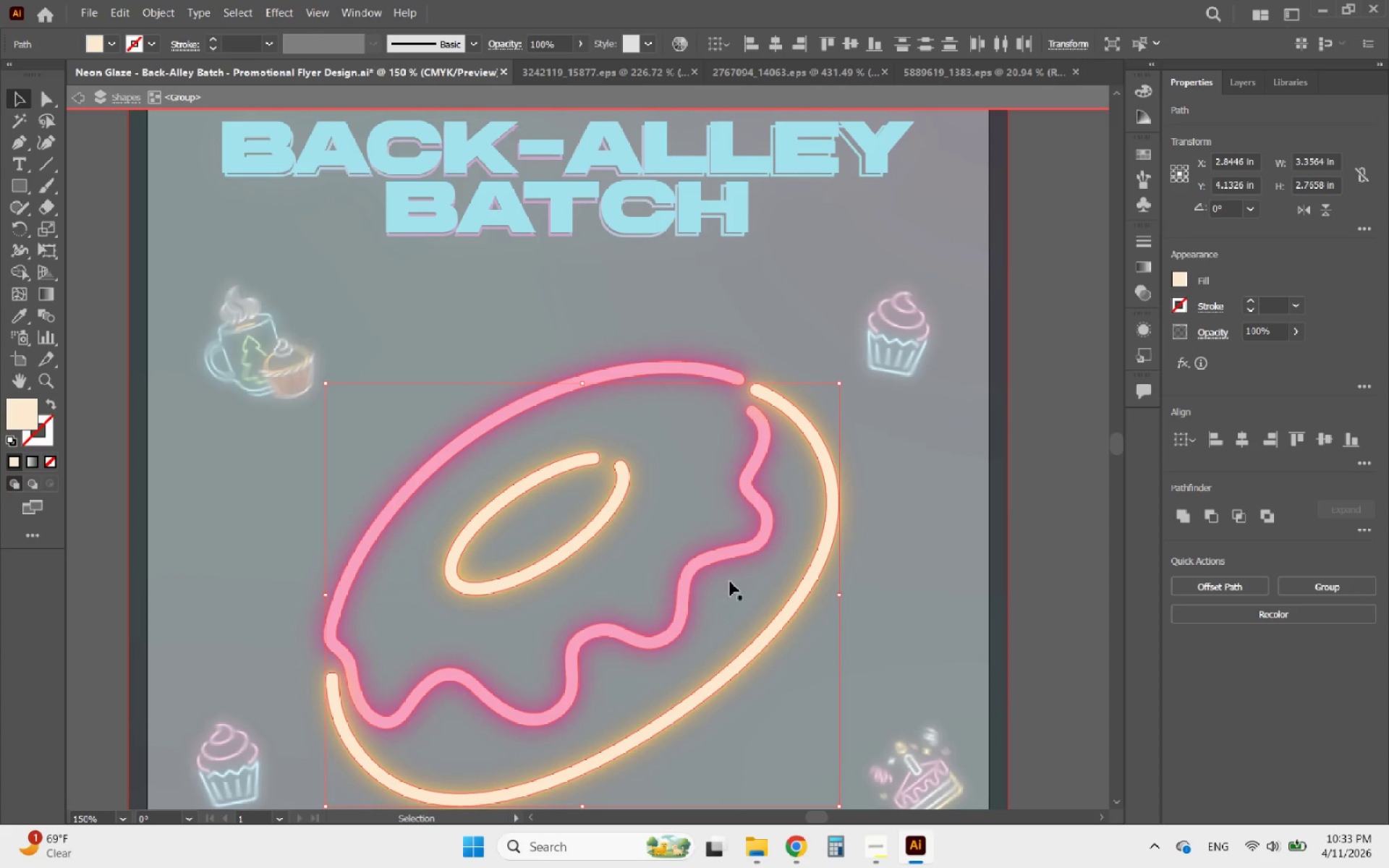 
hold_key(key=AltLeft, duration=0.38)
 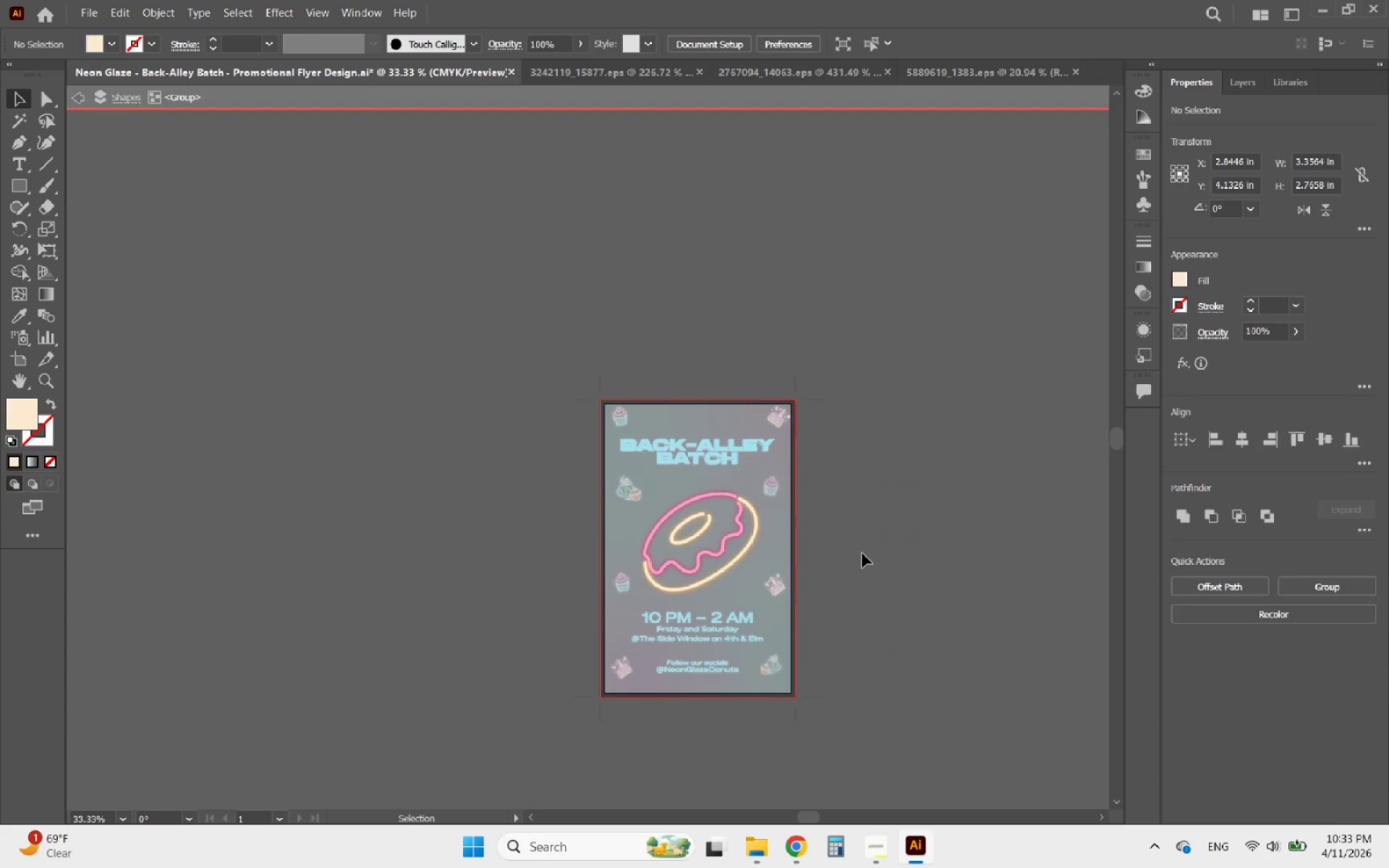 
left_click([862, 553])
 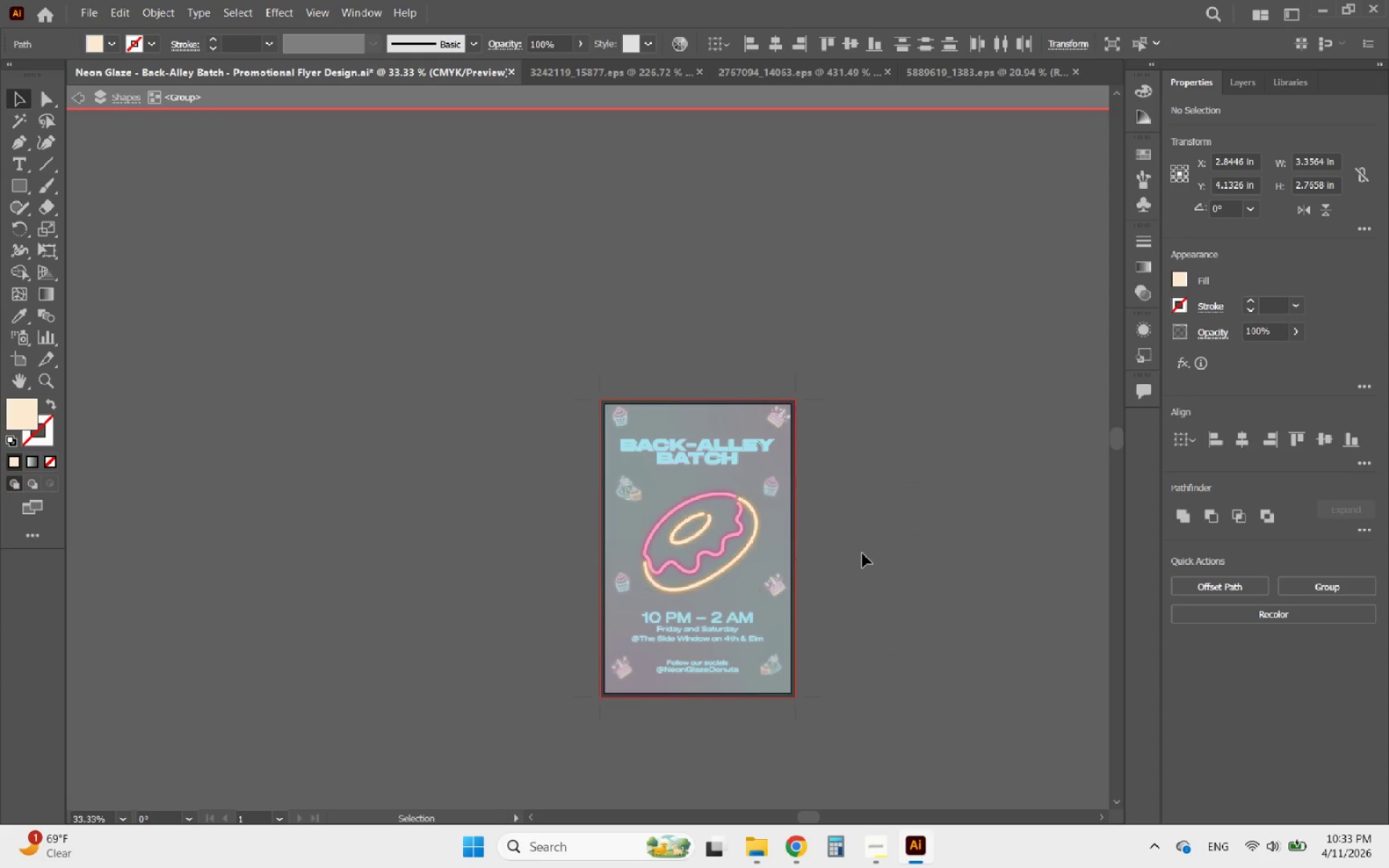 
scroll: coordinate [734, 529], scroll_direction: down, amount: 3.0
 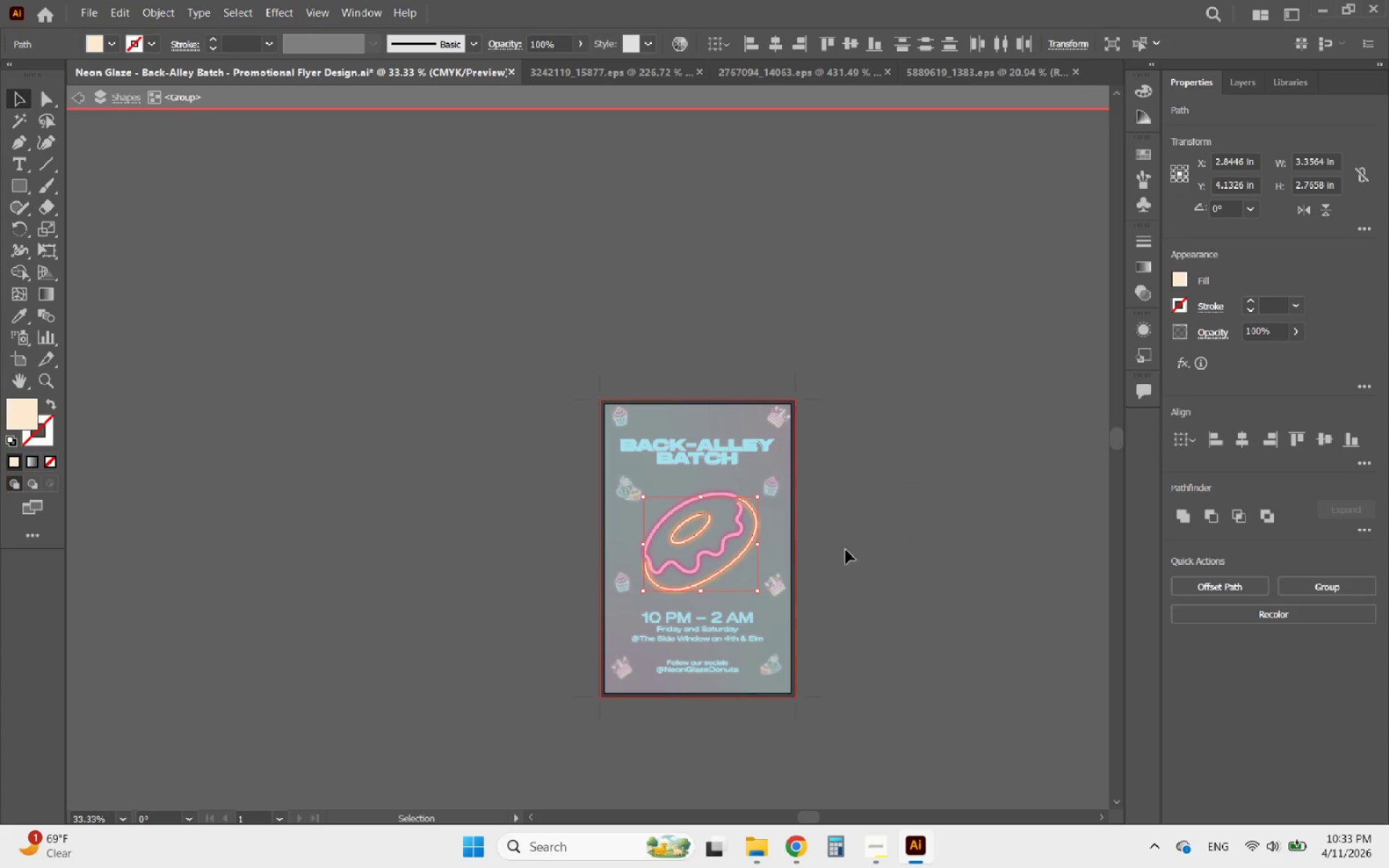 
double_click([862, 553])
 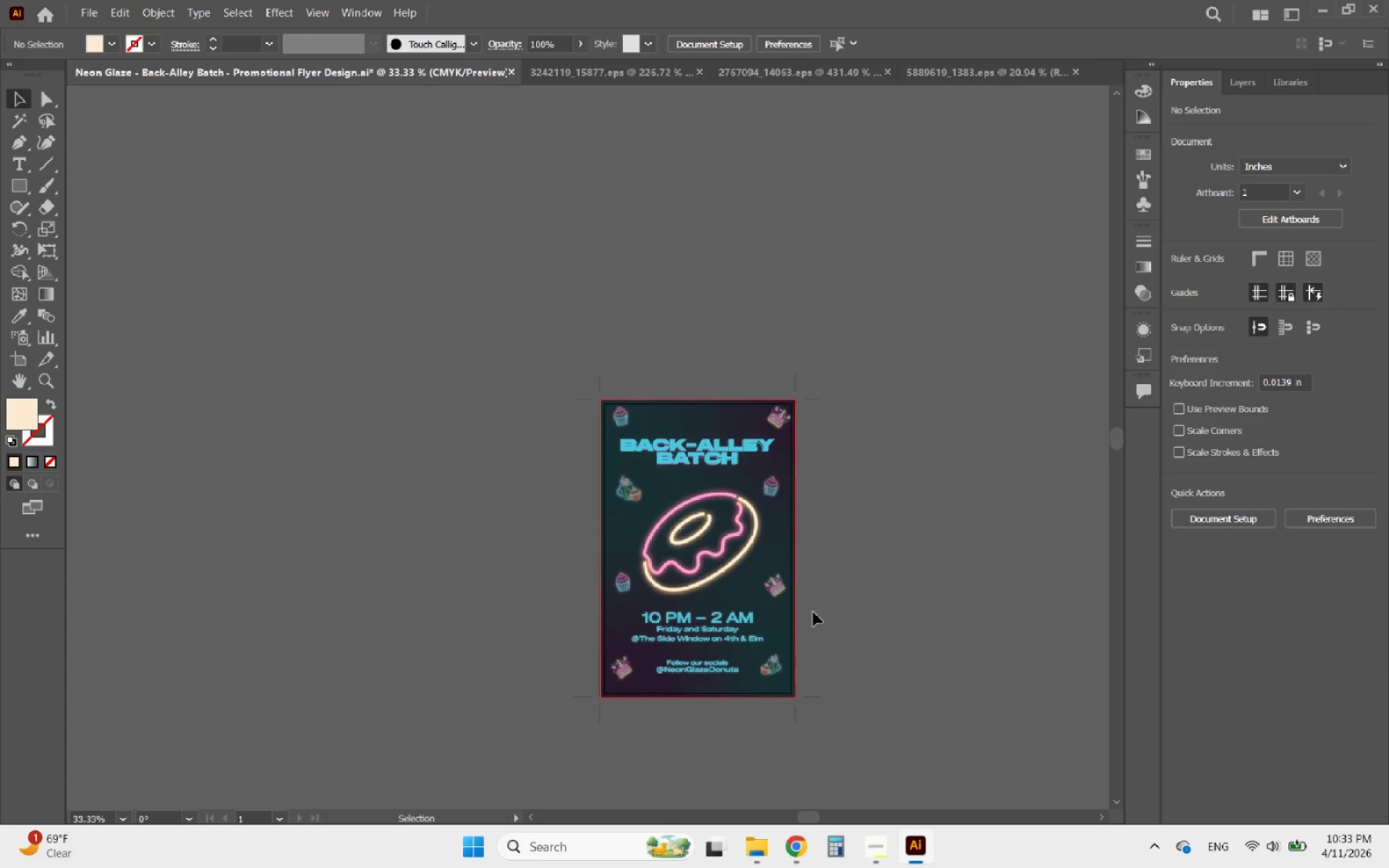 
hold_key(key=AltLeft, duration=0.58)
scroll: coordinate [744, 702], scroll_direction: up, amount: 2.0
 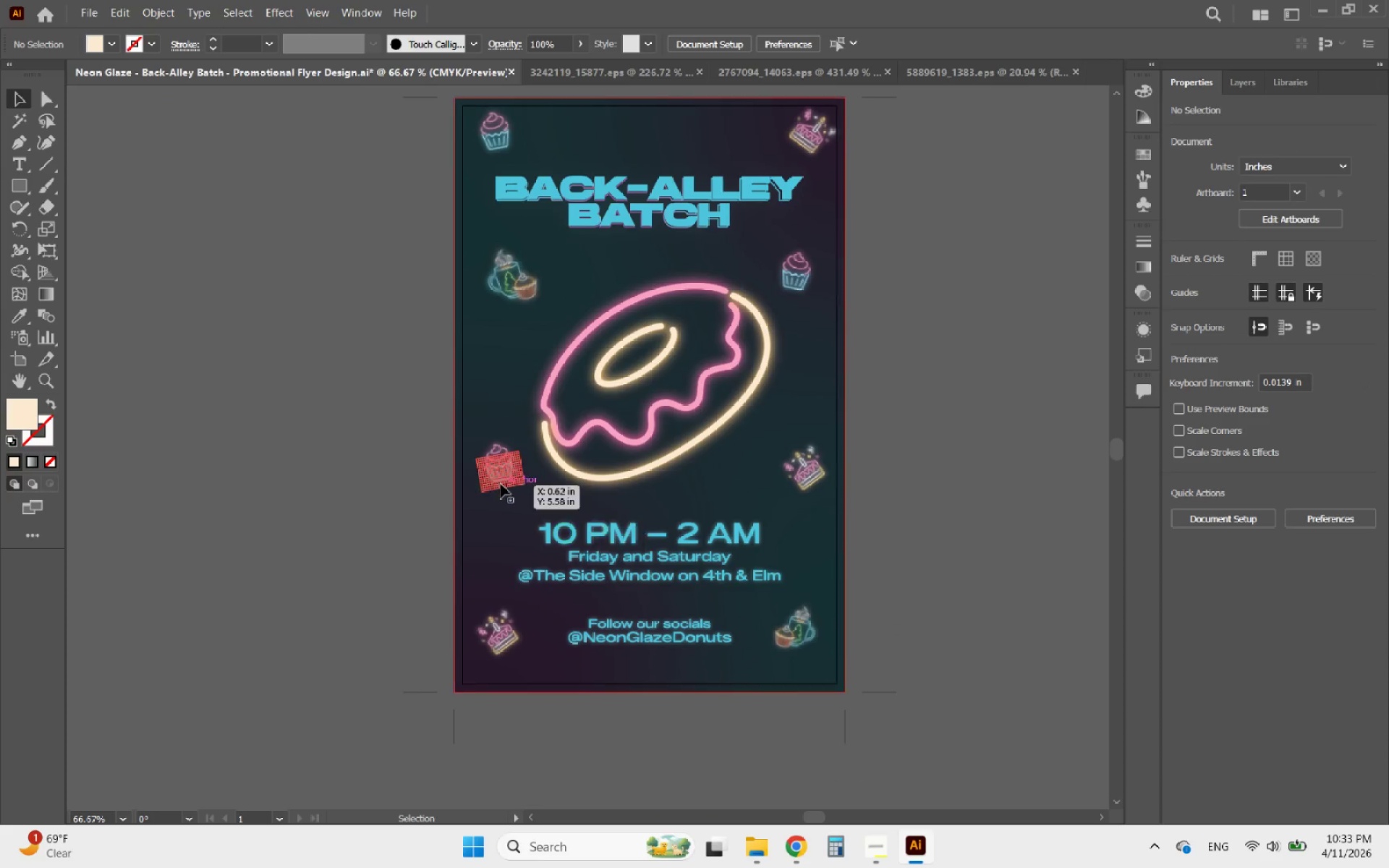 
left_click([501, 484])
 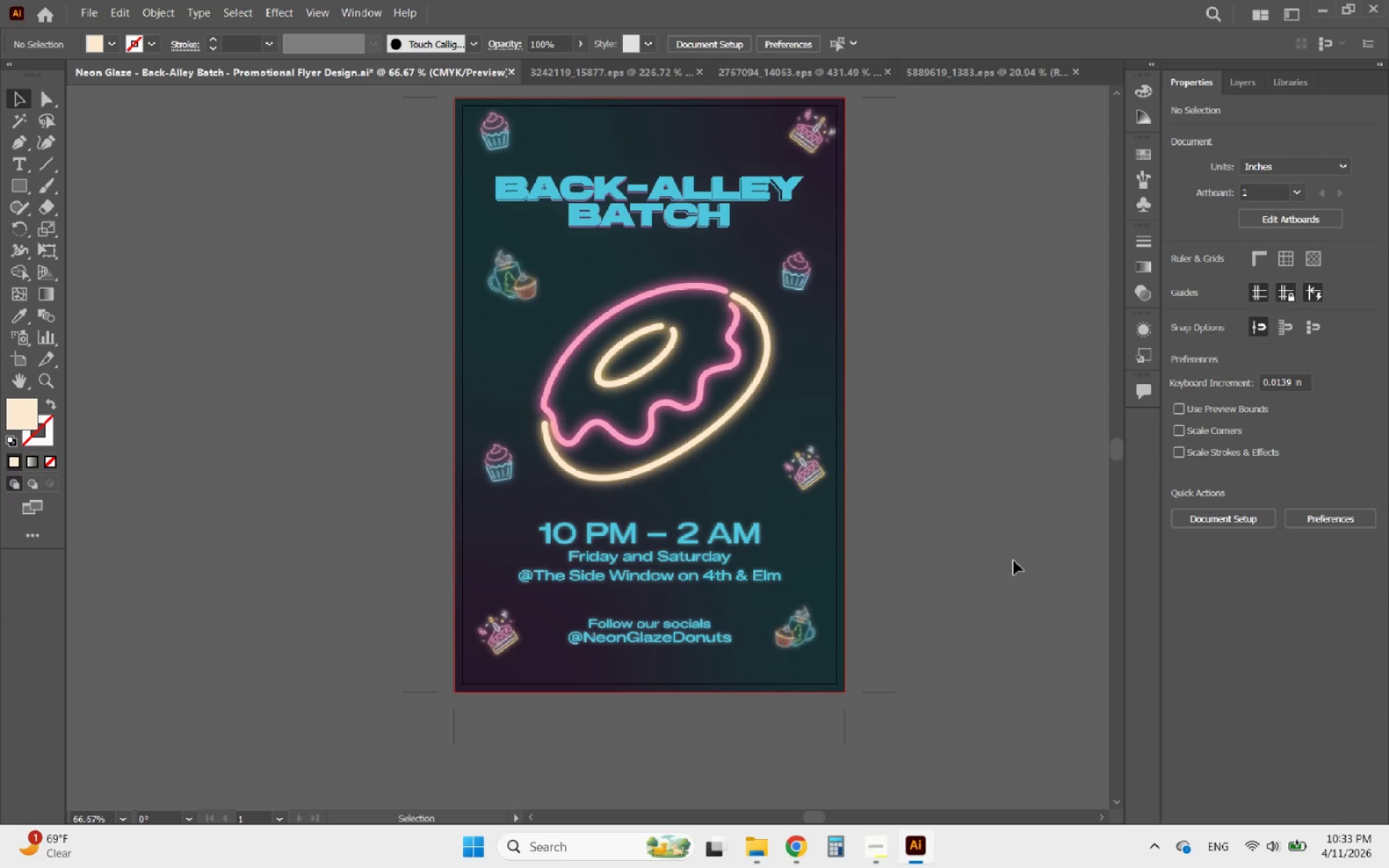 
hold_key(key=AltLeft, duration=0.83)
scroll: coordinate [932, 626], scroll_direction: down, amount: 1.0
 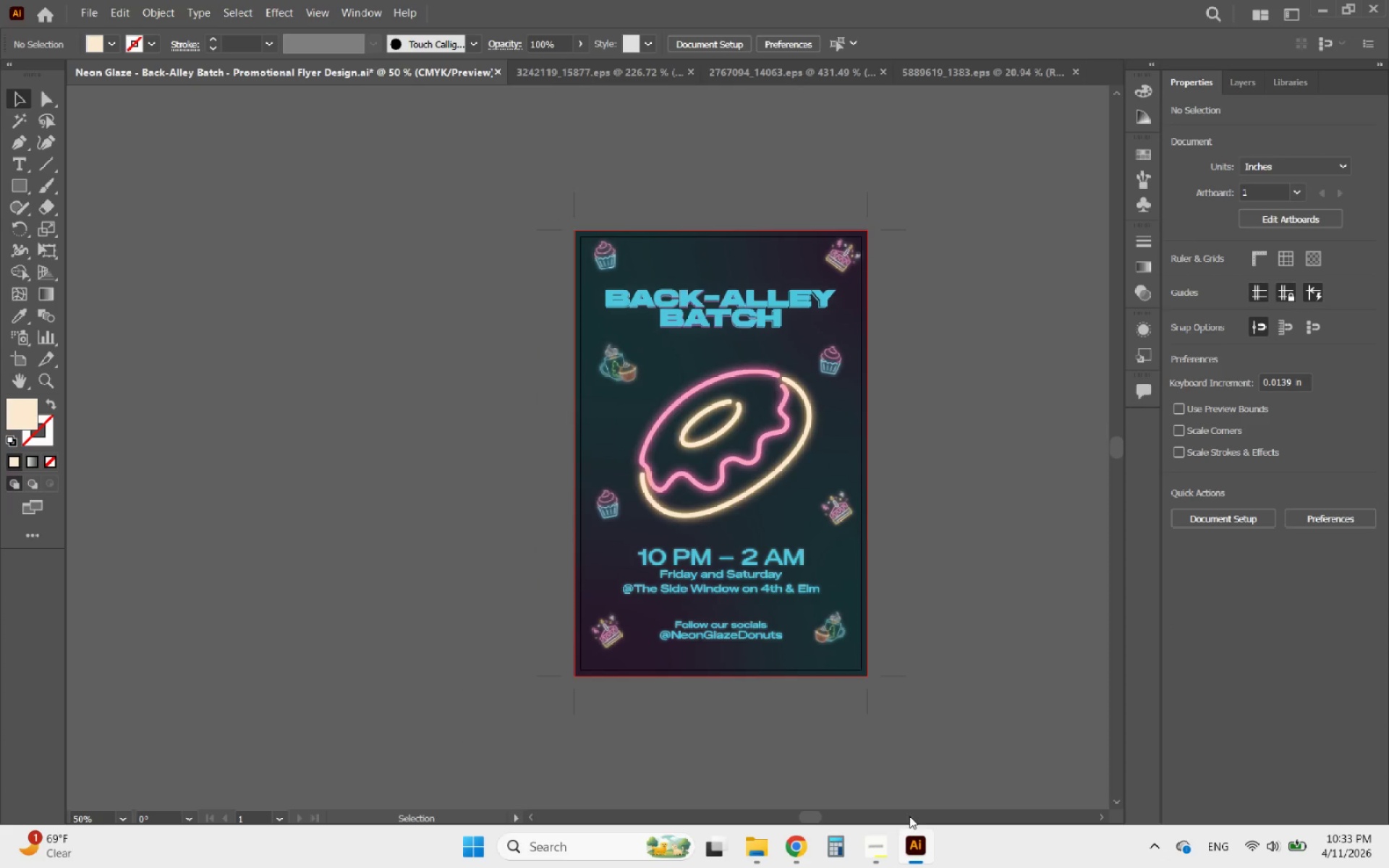 
left_click([873, 841])